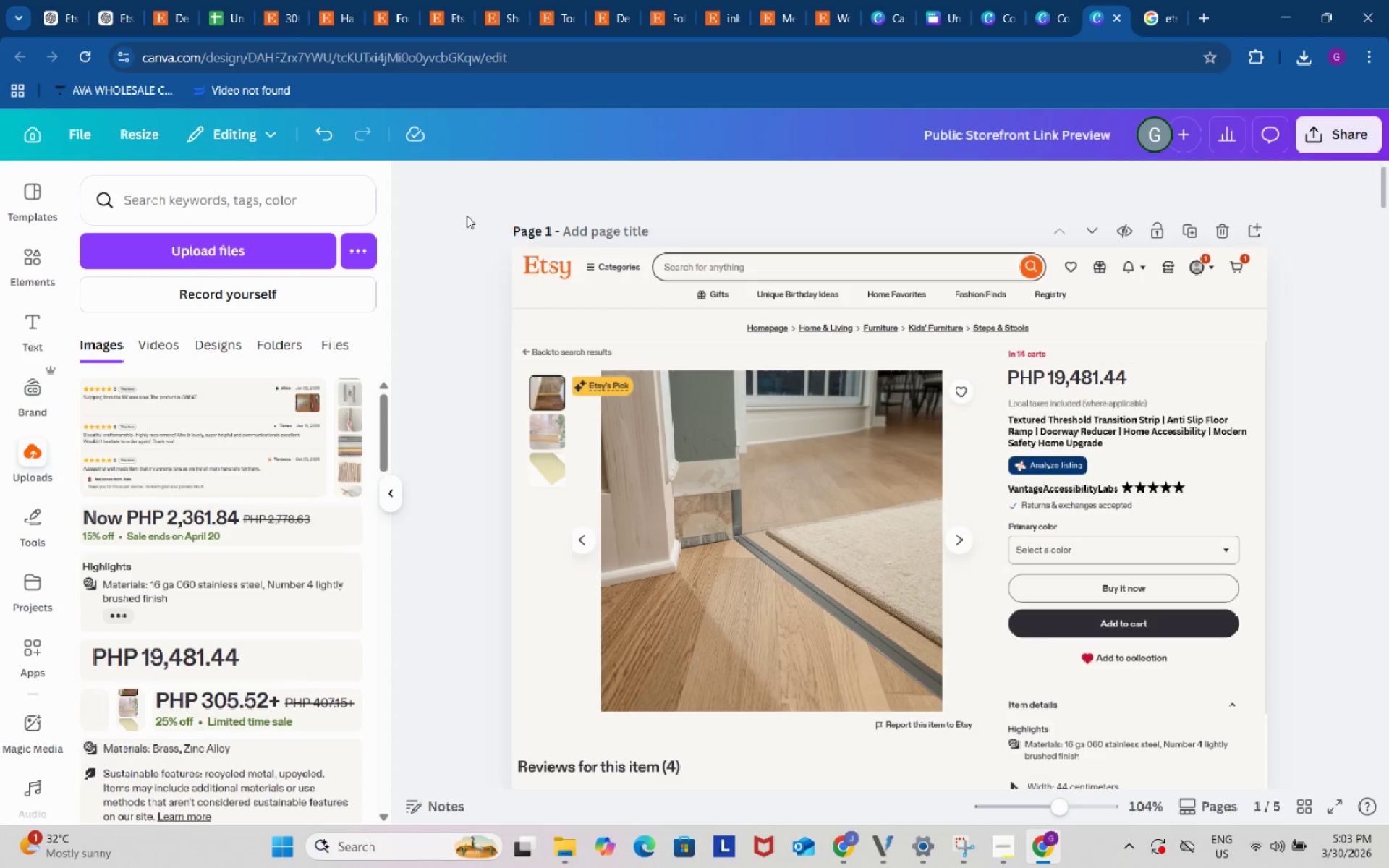 
left_click_drag(start_coordinate=[467, 216], to_coordinate=[1265, 518])
 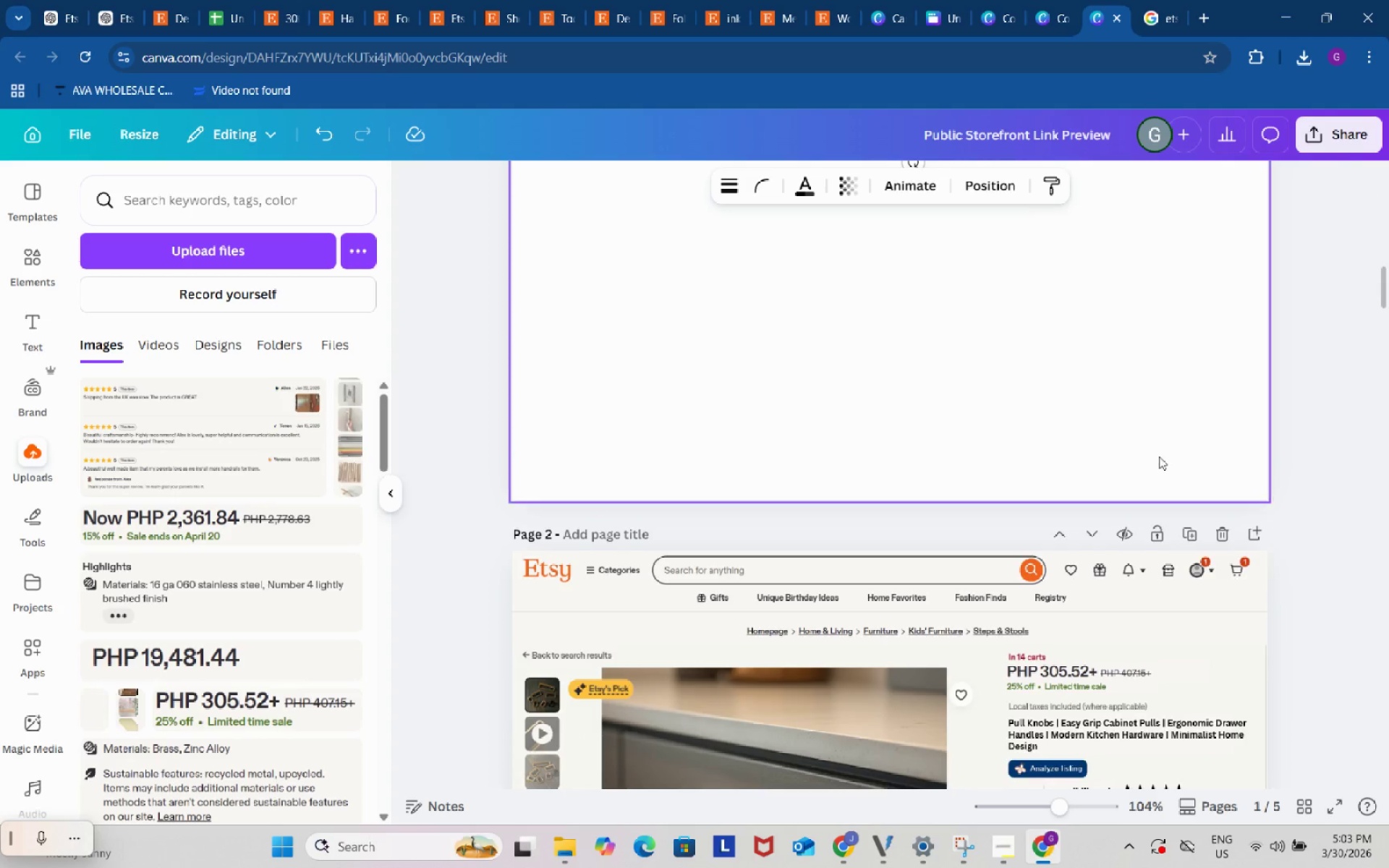 
scroll: coordinate [1295, 637], scroll_direction: down, amount: 10.0
 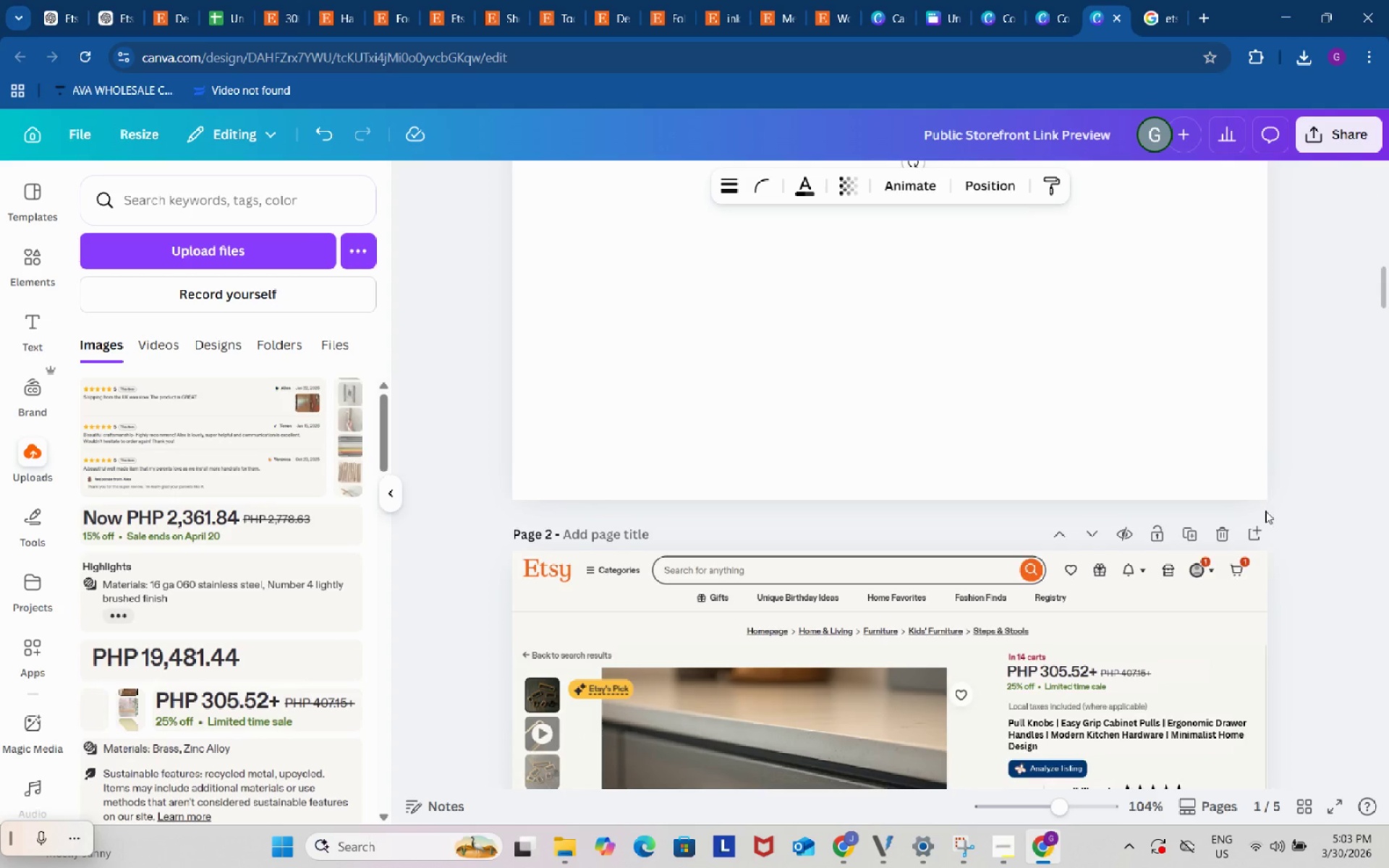 
scroll: coordinate [1113, 463], scroll_direction: up, amount: 19.0
 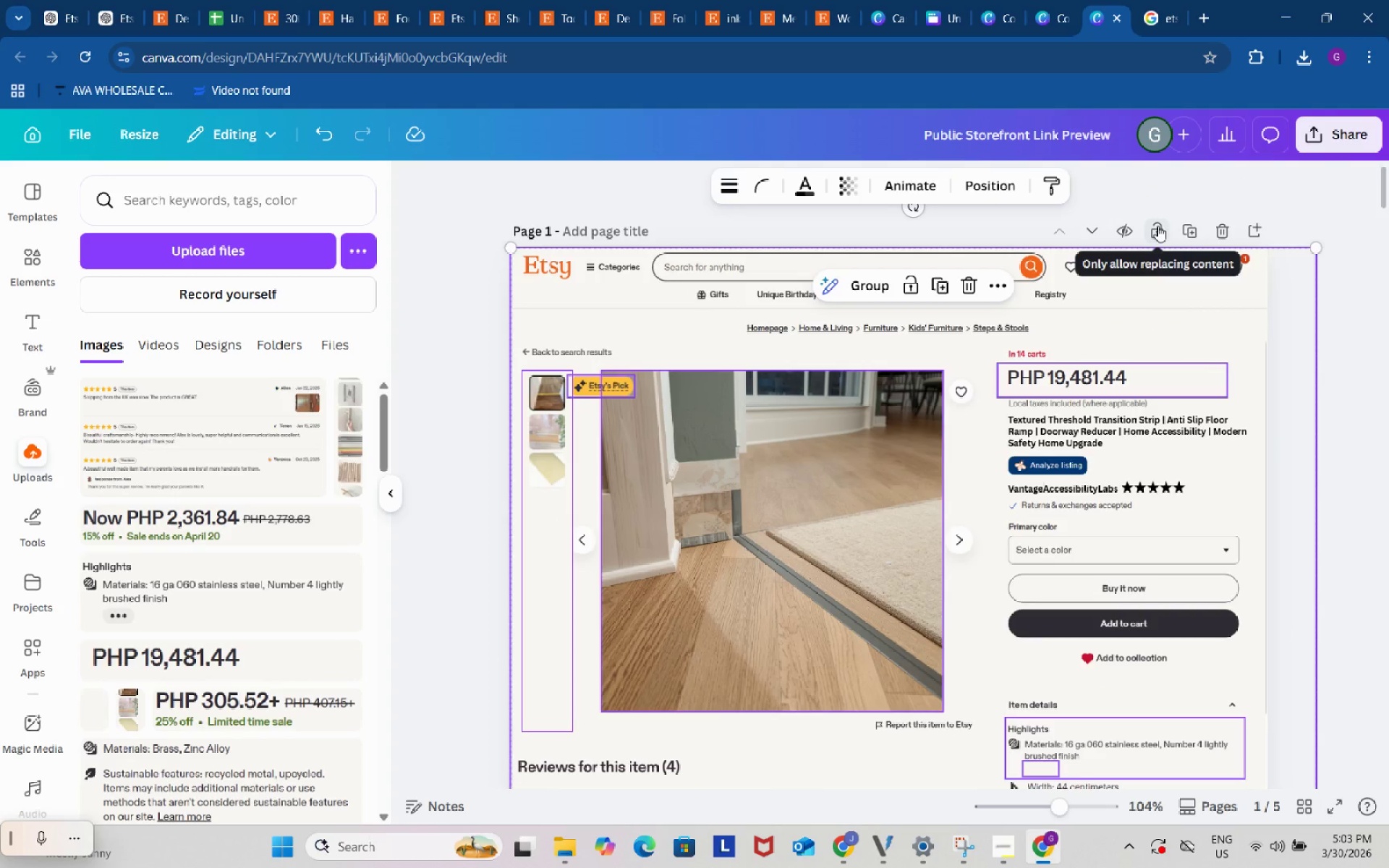 
left_click([1156, 225])
 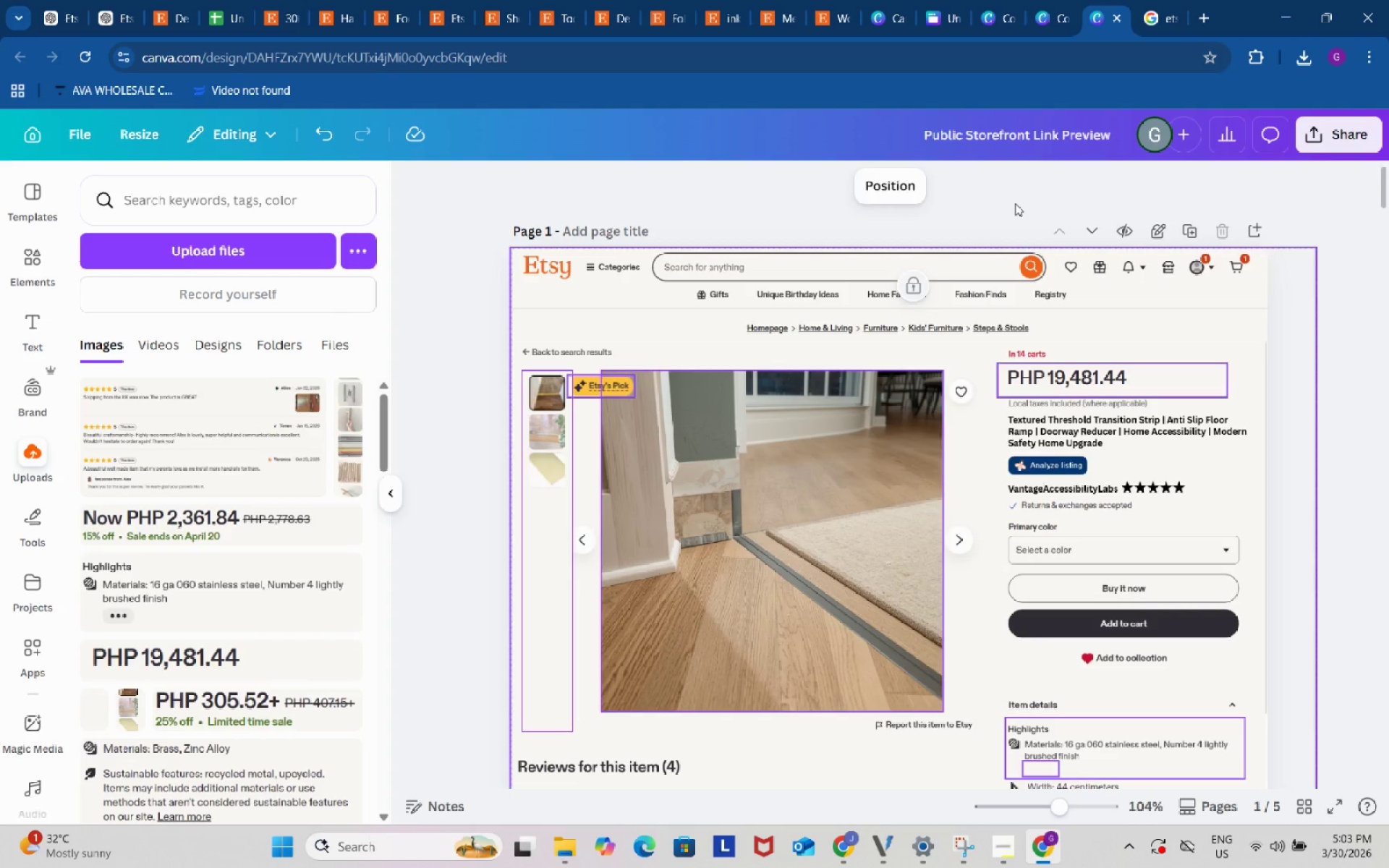 
double_click([1015, 203])
 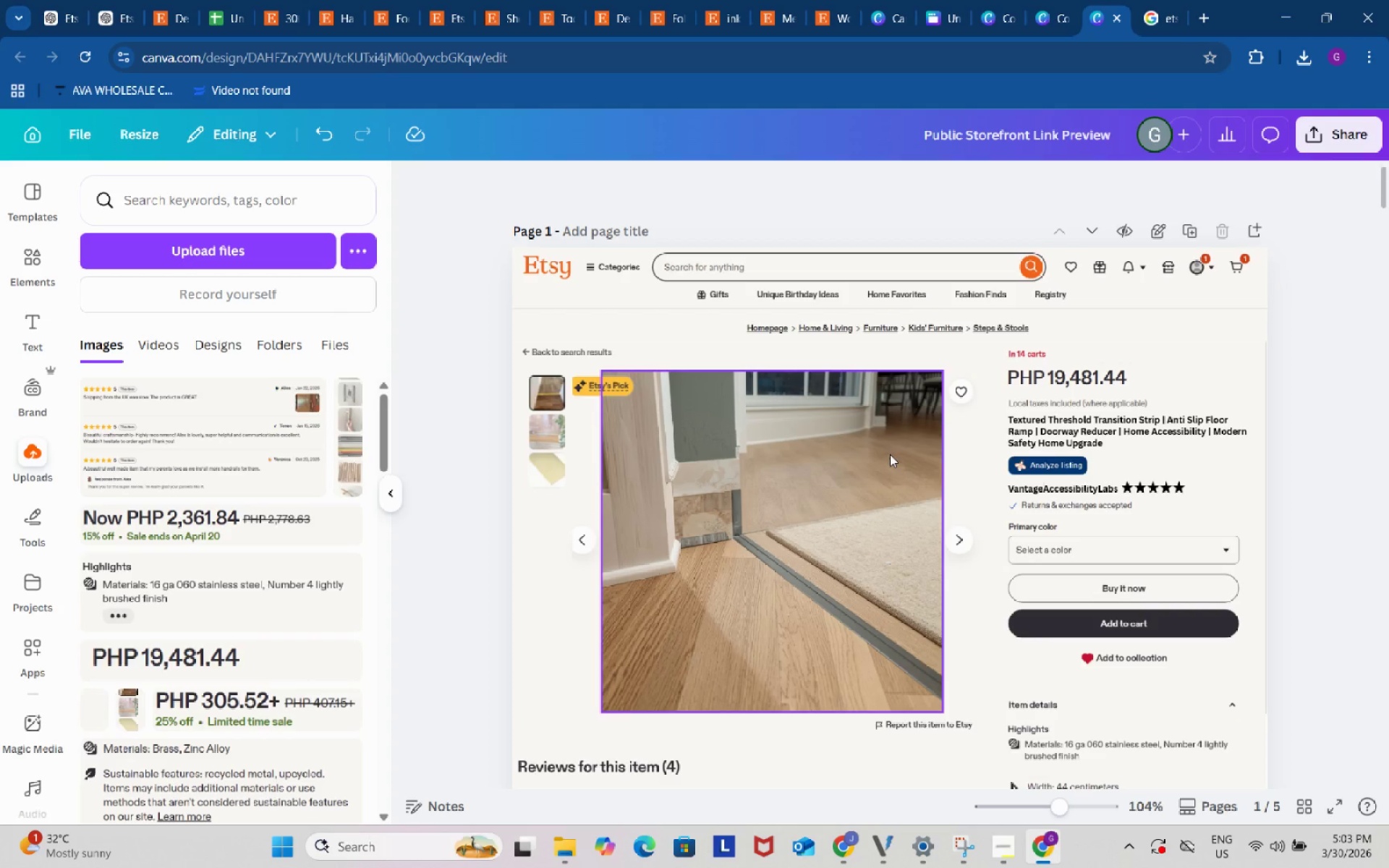 
scroll: coordinate [1011, 443], scroll_direction: down, amount: 5.0
 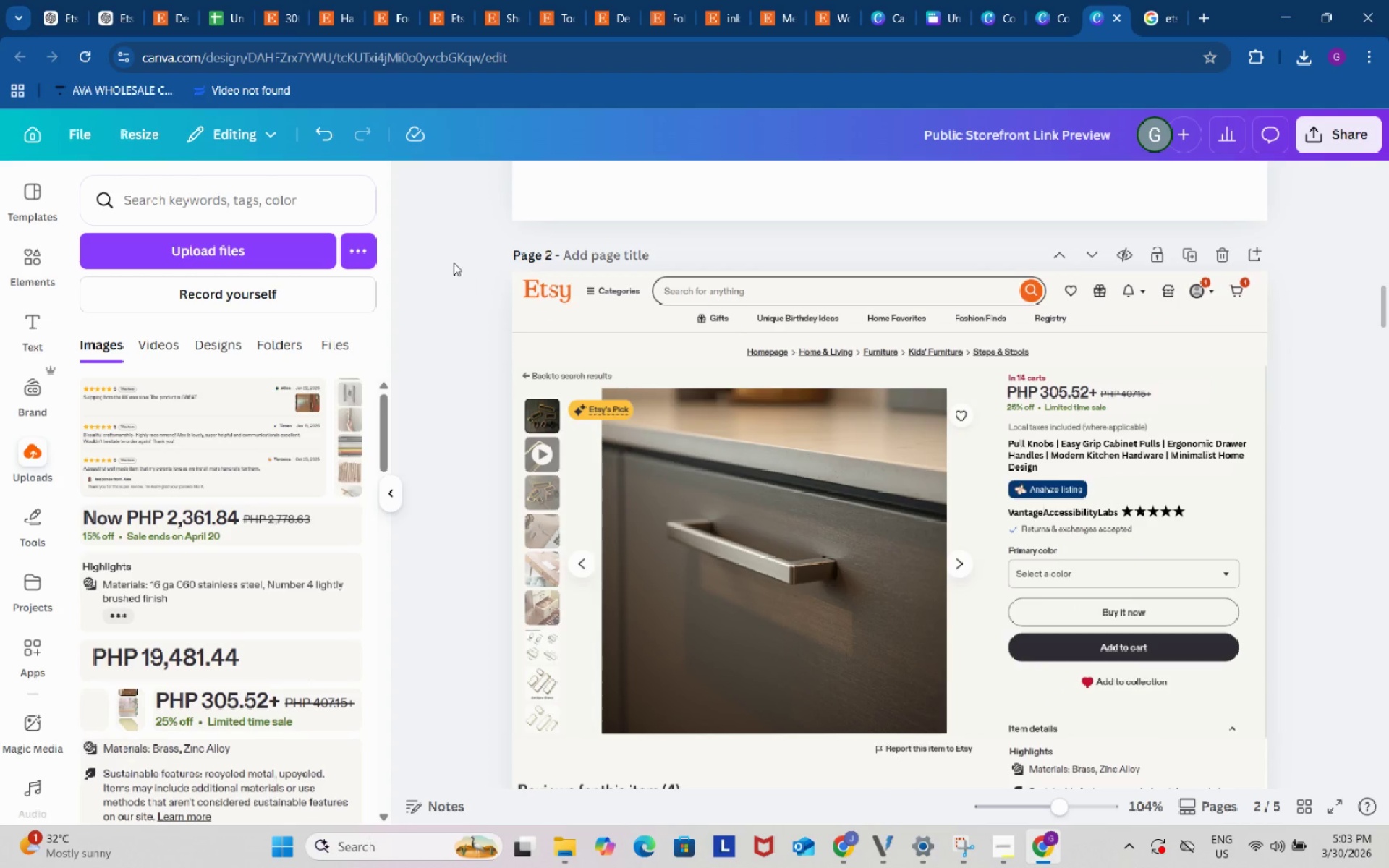 
left_click_drag(start_coordinate=[443, 242], to_coordinate=[1329, 738])
 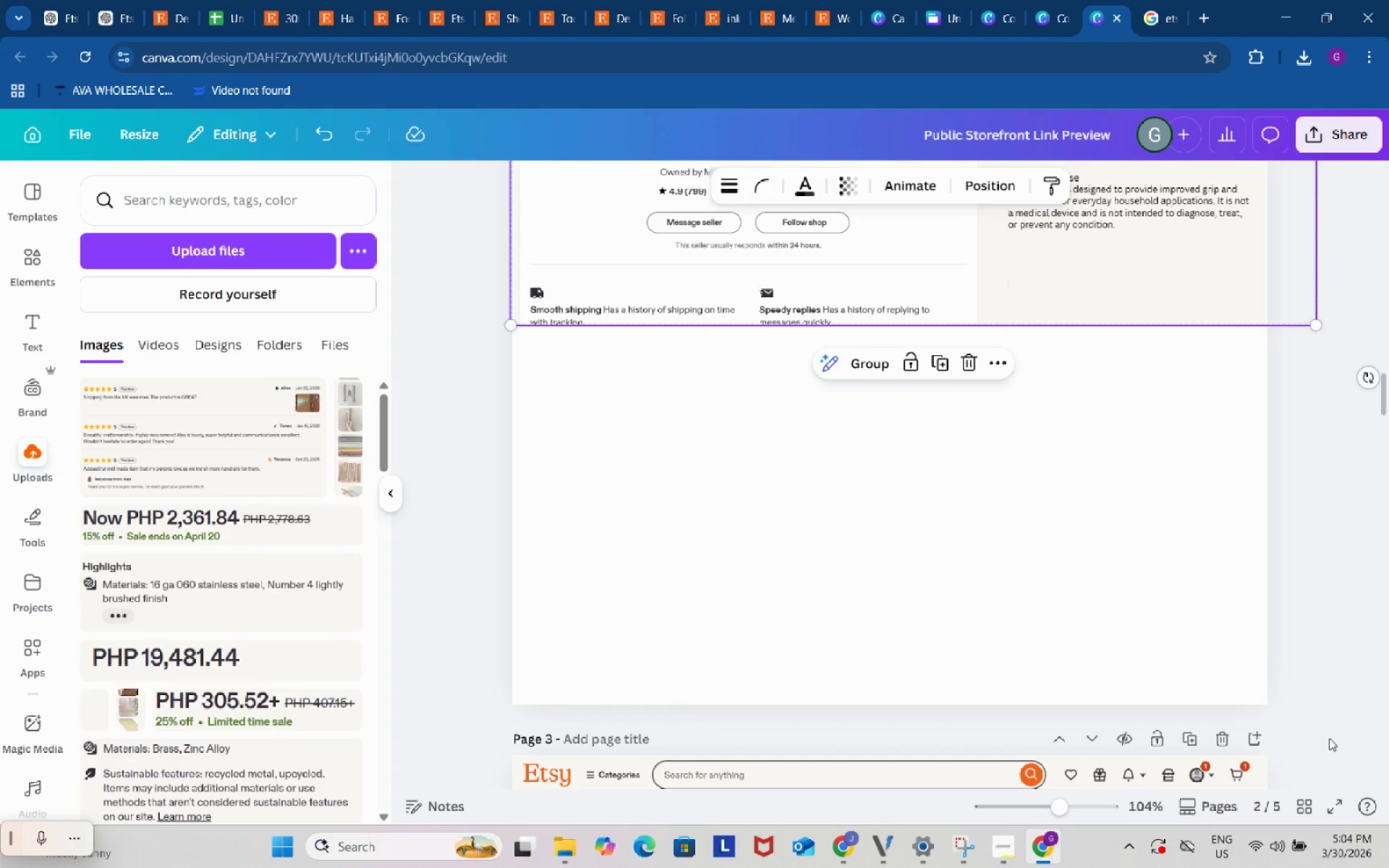 
scroll: coordinate [1312, 706], scroll_direction: down, amount: 14.0
 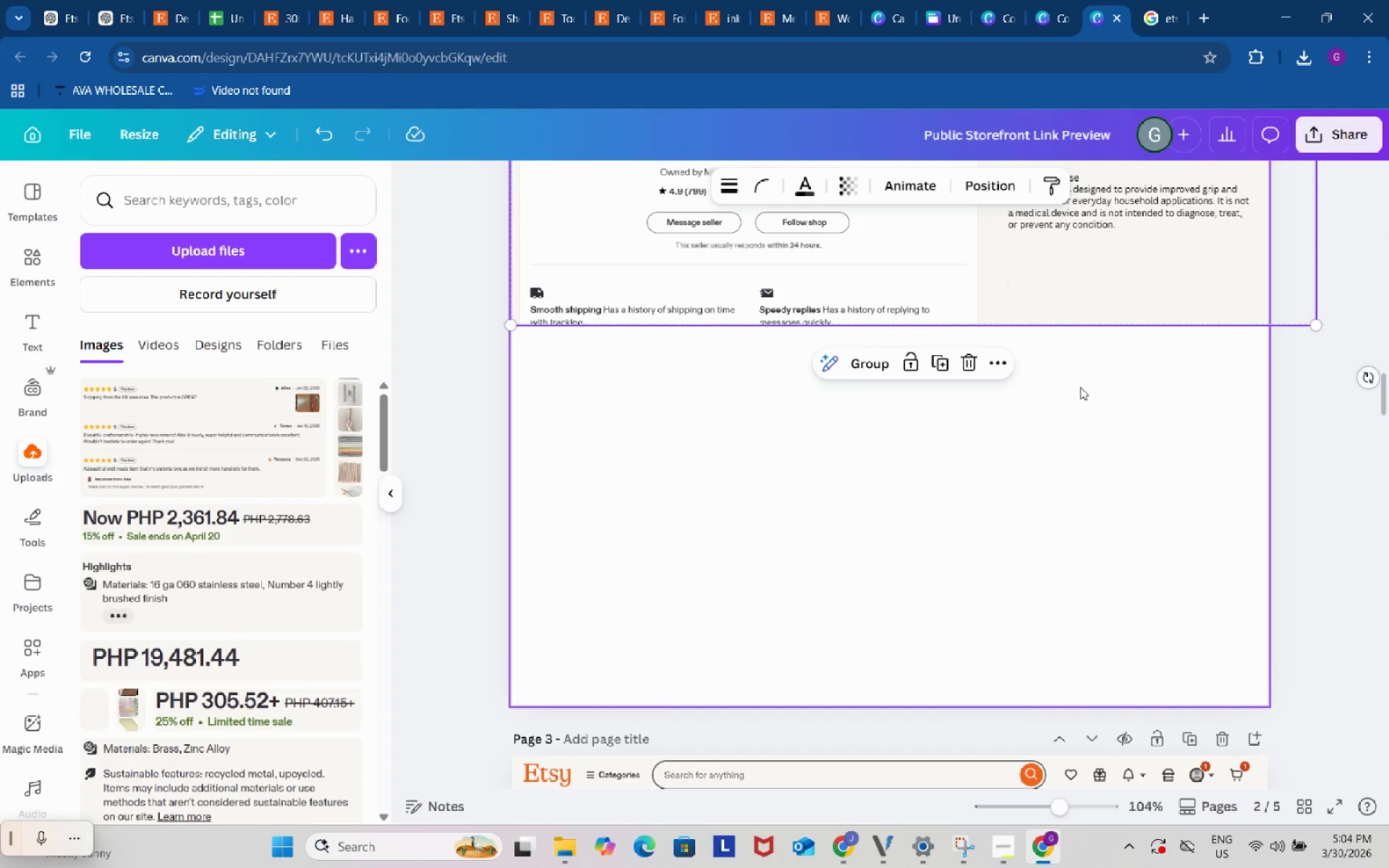 
left_click([859, 366])
 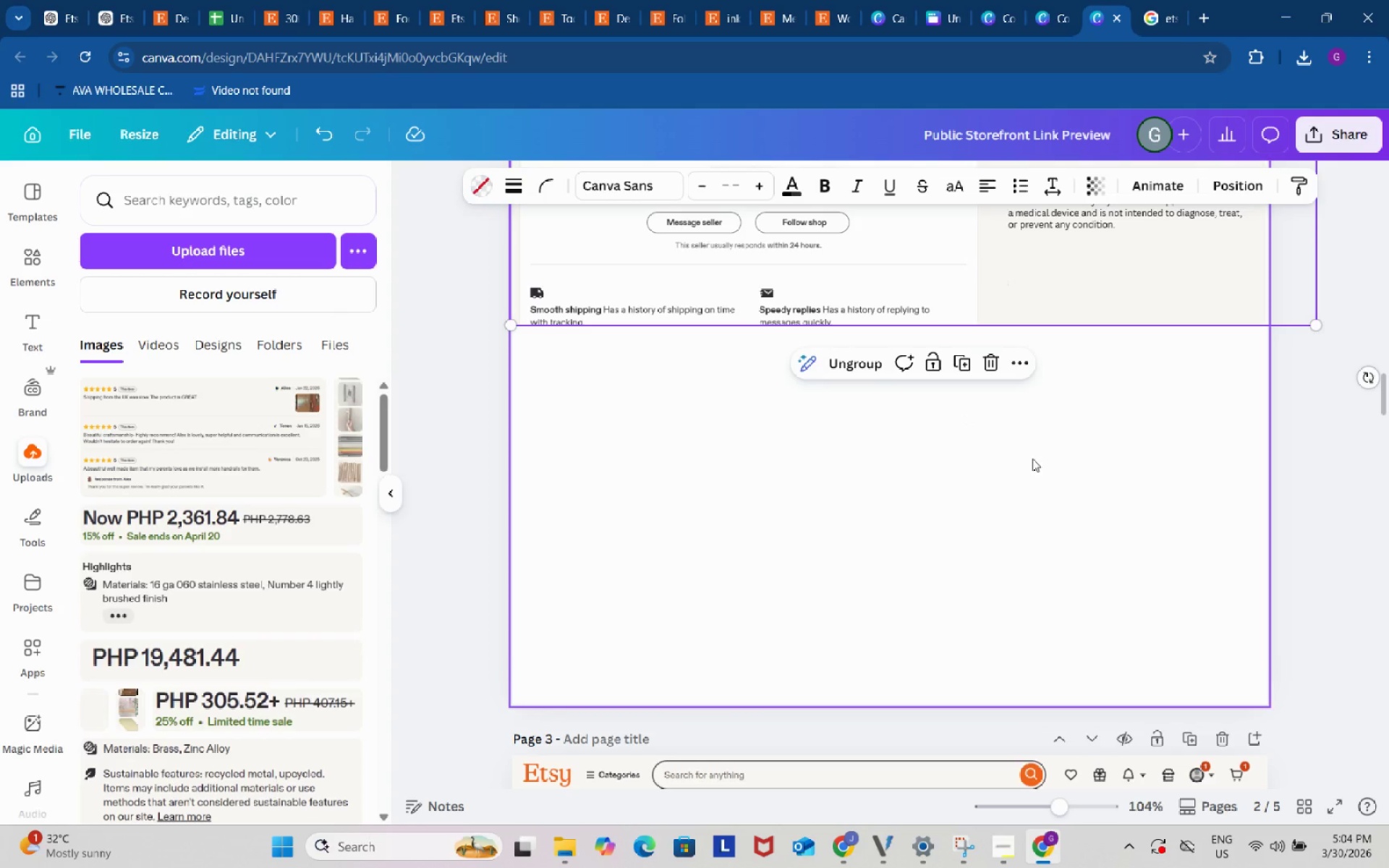 
scroll: coordinate [1155, 490], scroll_direction: up, amount: 13.0
 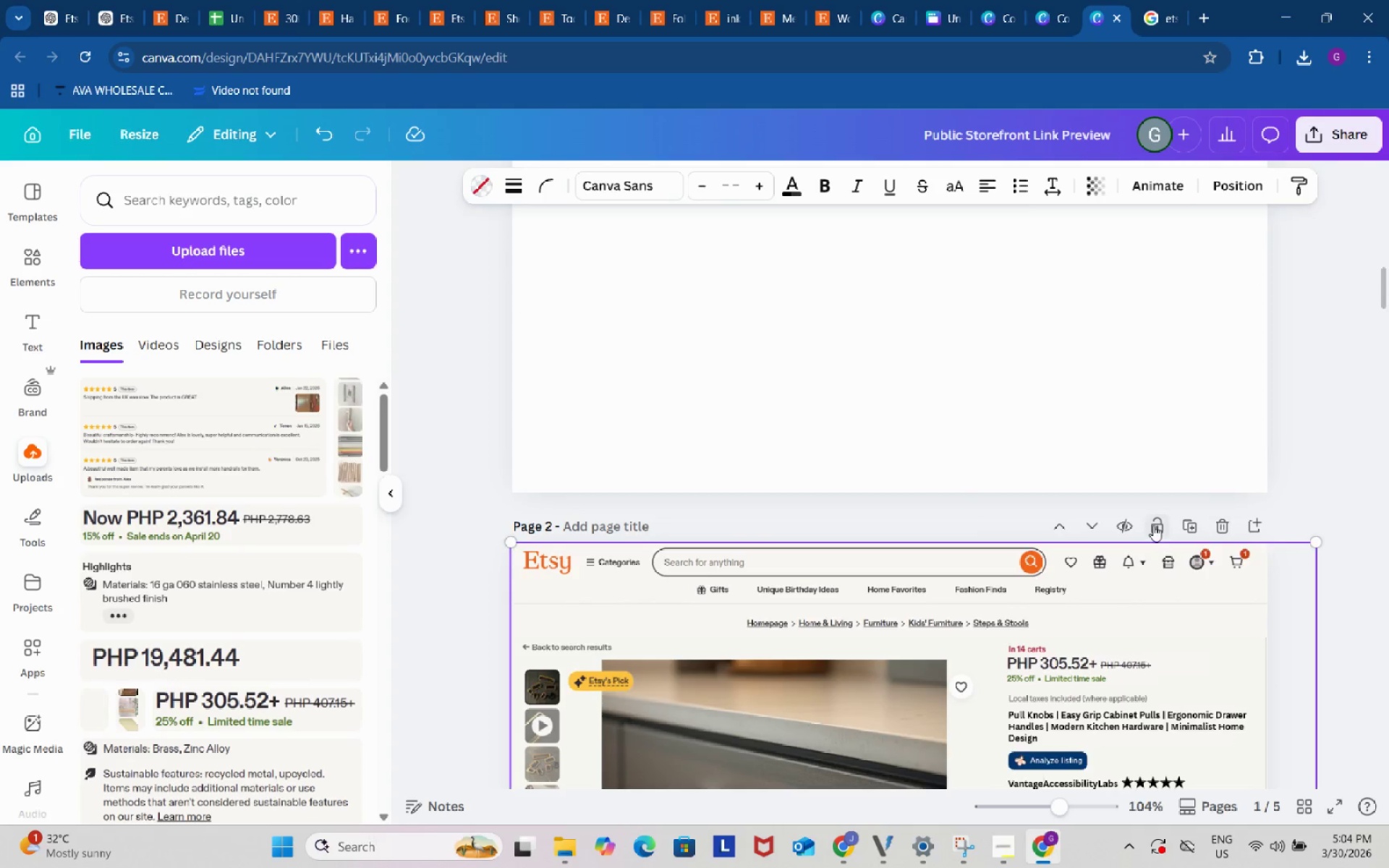 
left_click([1153, 523])
 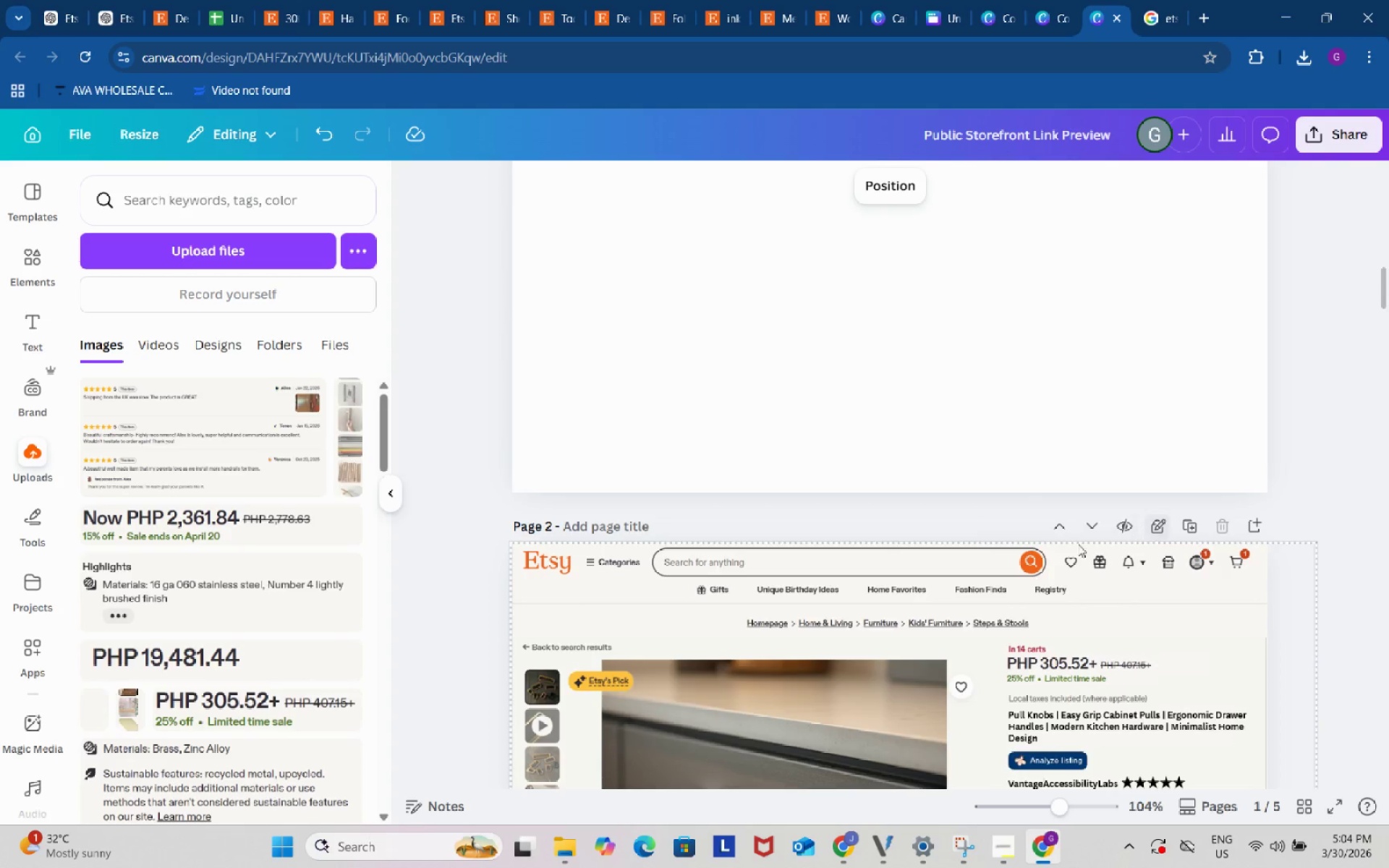 
scroll: coordinate [1039, 542], scroll_direction: down, amount: 5.0
 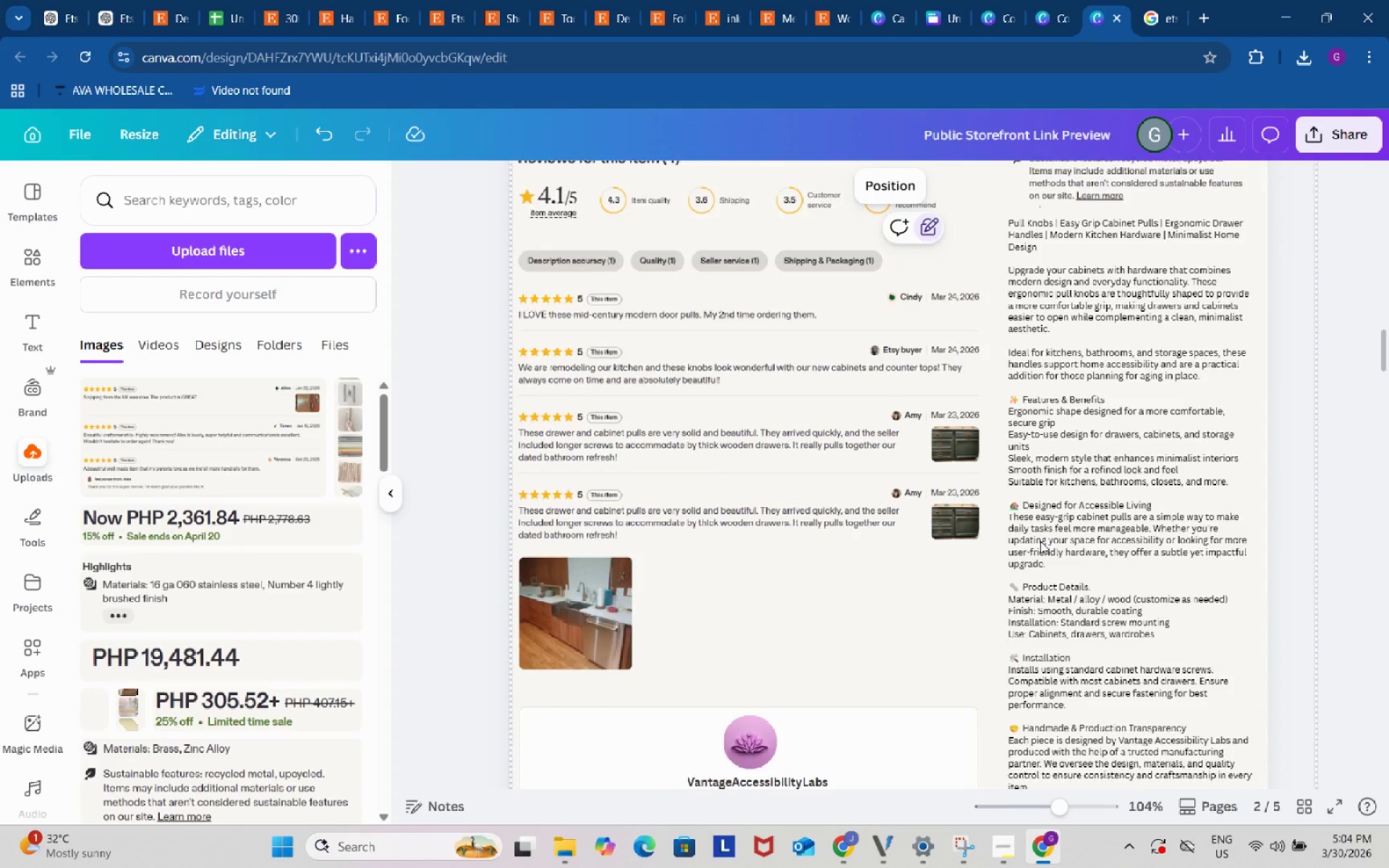 
scroll: coordinate [1040, 541], scroll_direction: up, amount: 2.0
 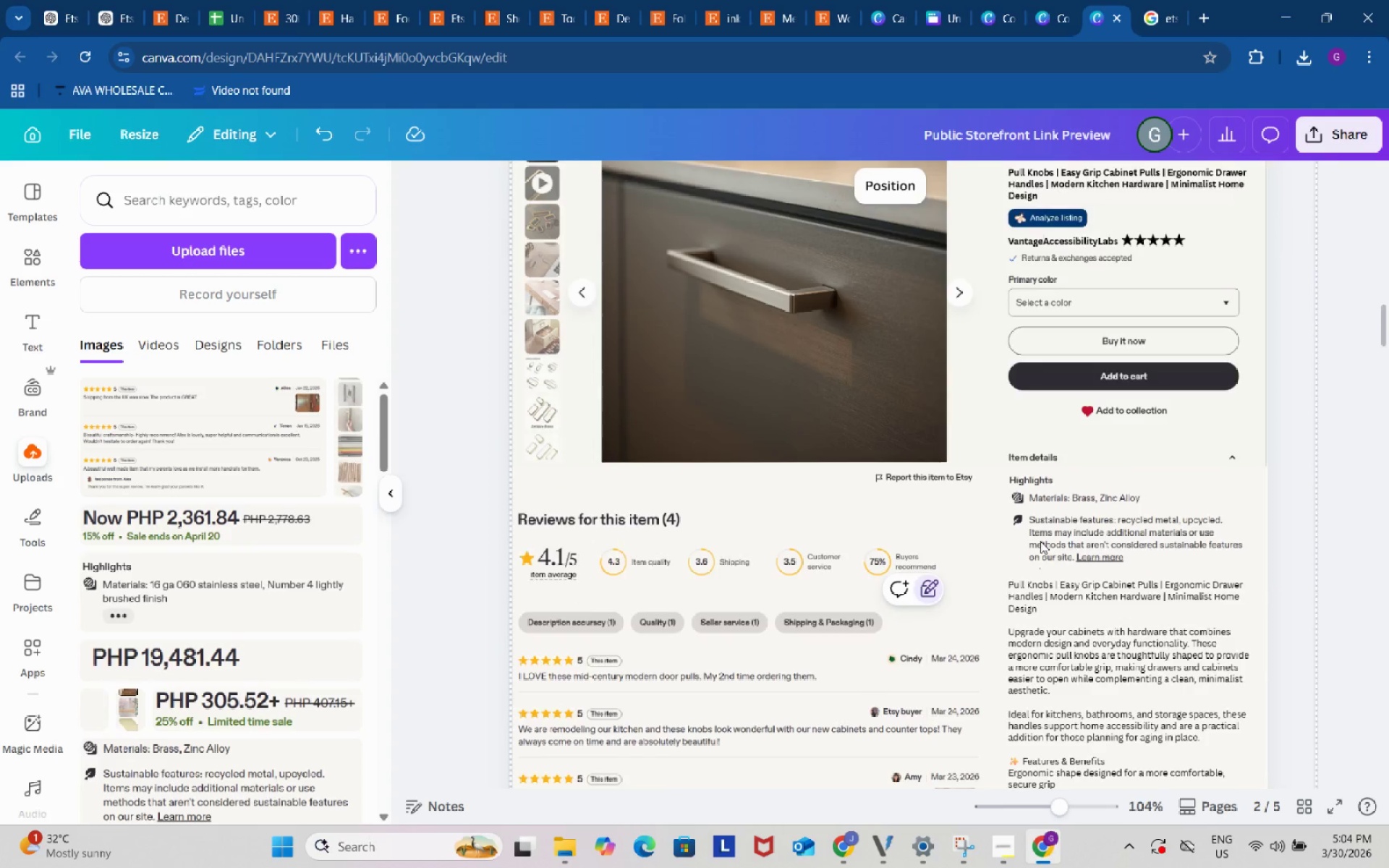 
scroll: coordinate [1040, 541], scroll_direction: down, amount: 14.0
 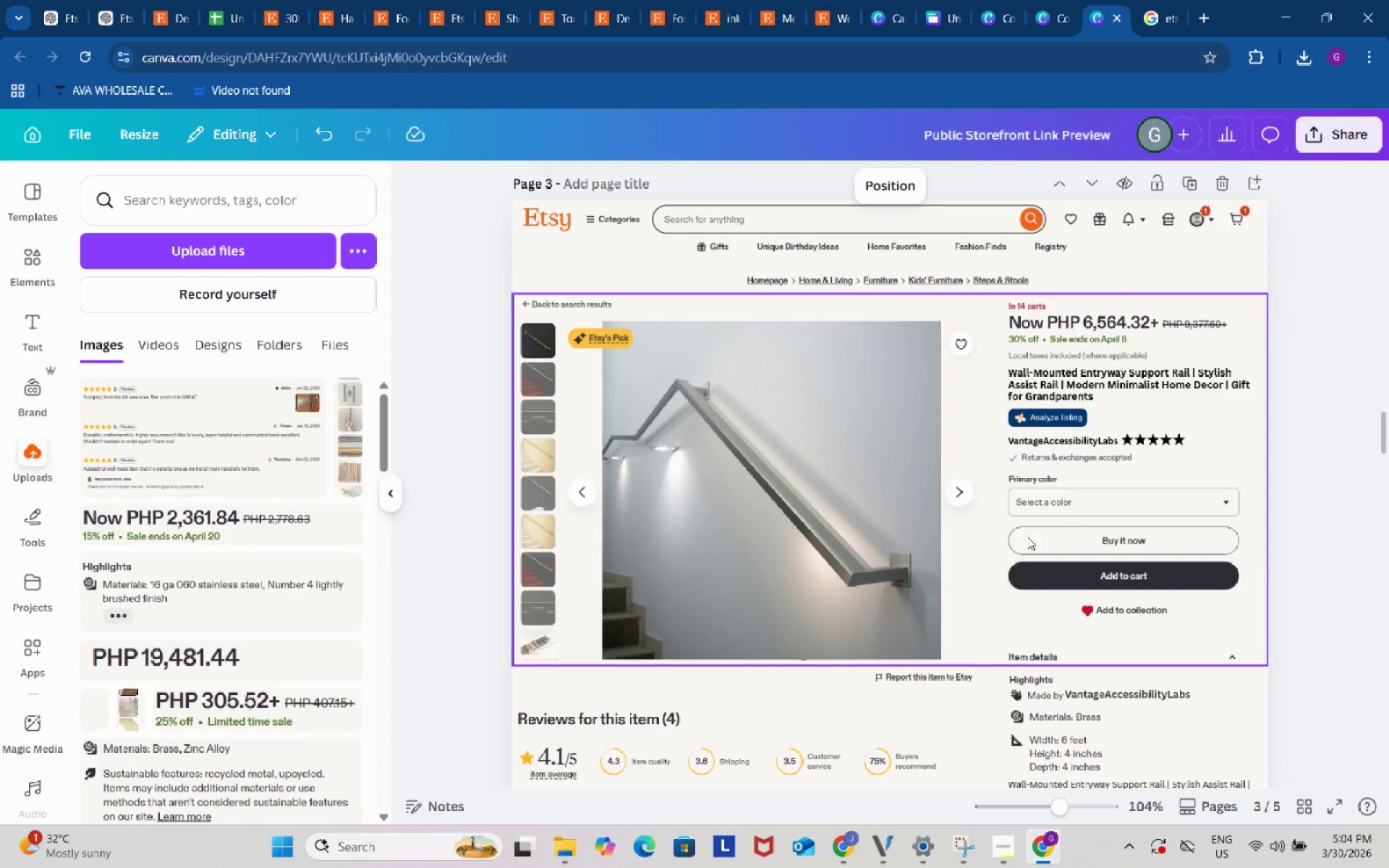 
scroll: coordinate [776, 479], scroll_direction: up, amount: 2.0
 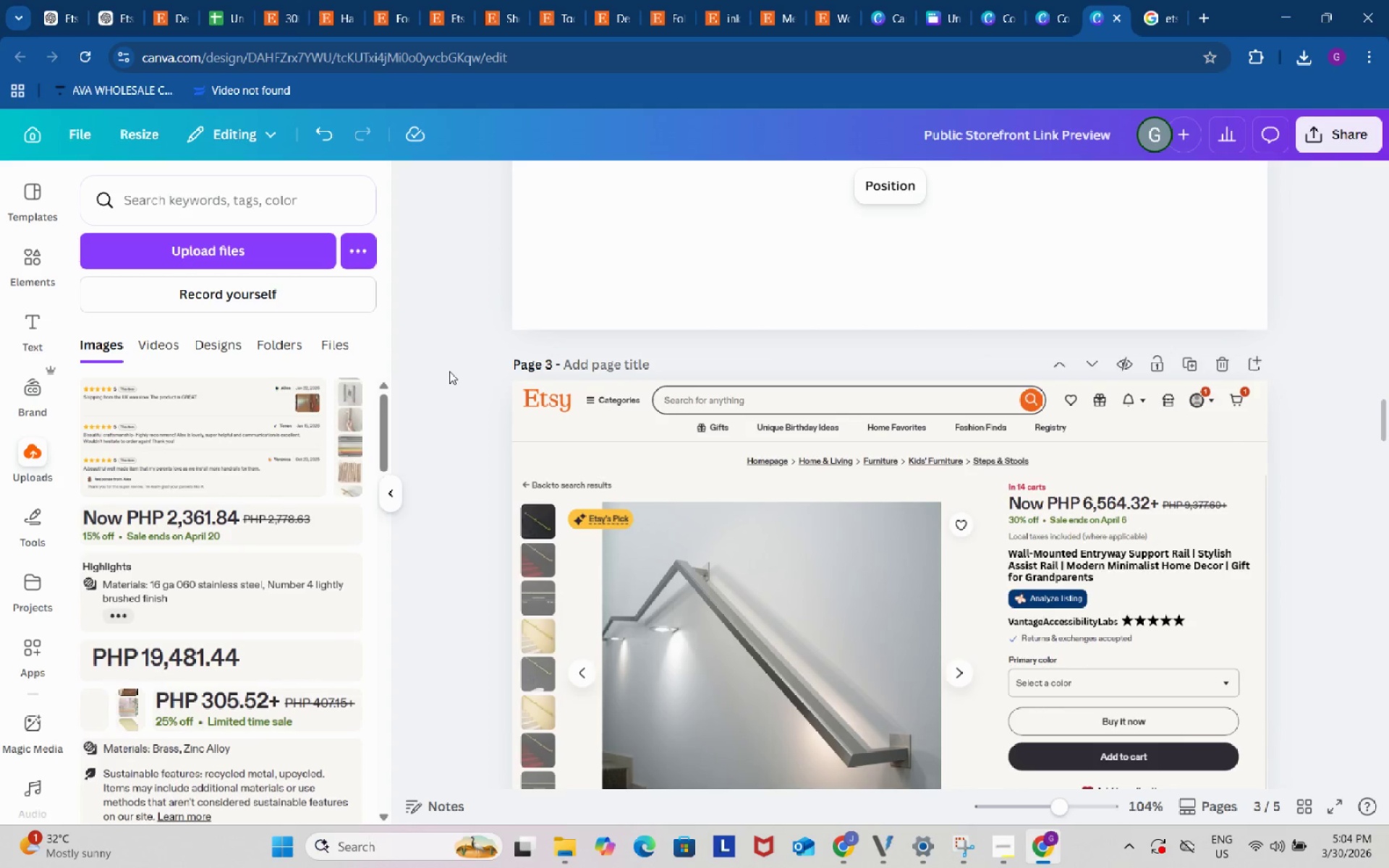 
left_click_drag(start_coordinate=[449, 368], to_coordinate=[1348, 650])
 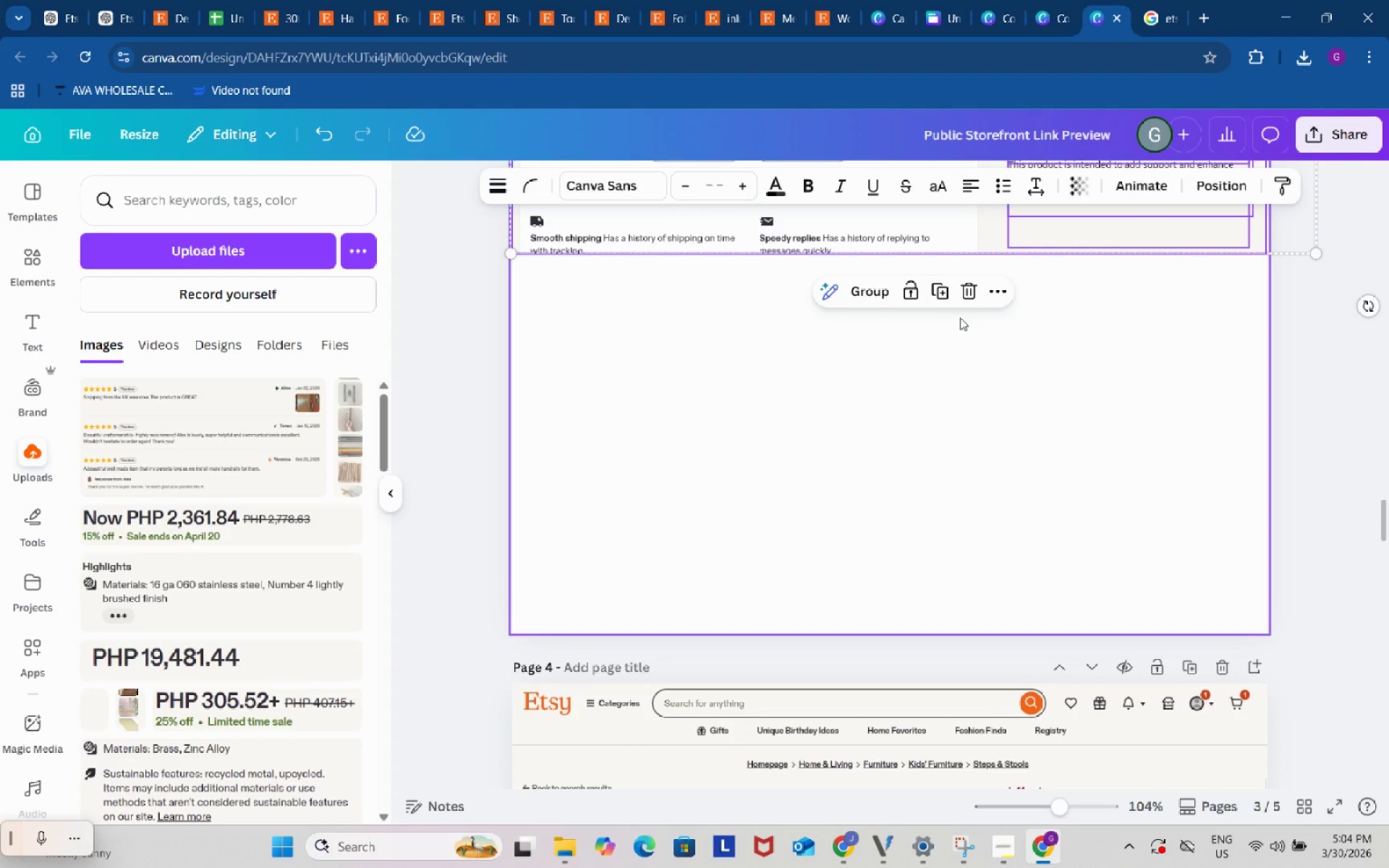 
scroll: coordinate [1346, 647], scroll_direction: down, amount: 16.0
 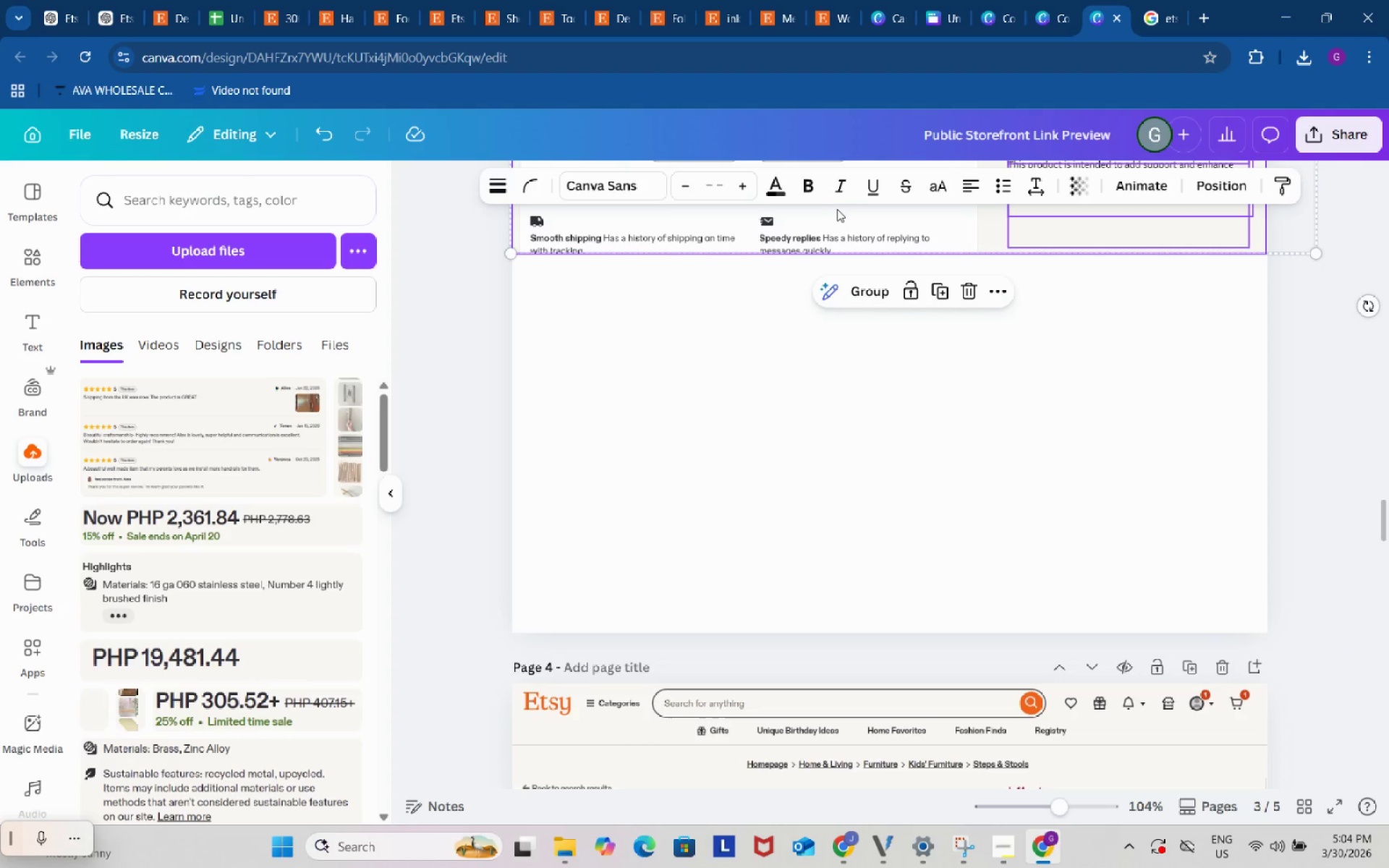 
left_click([862, 293])
 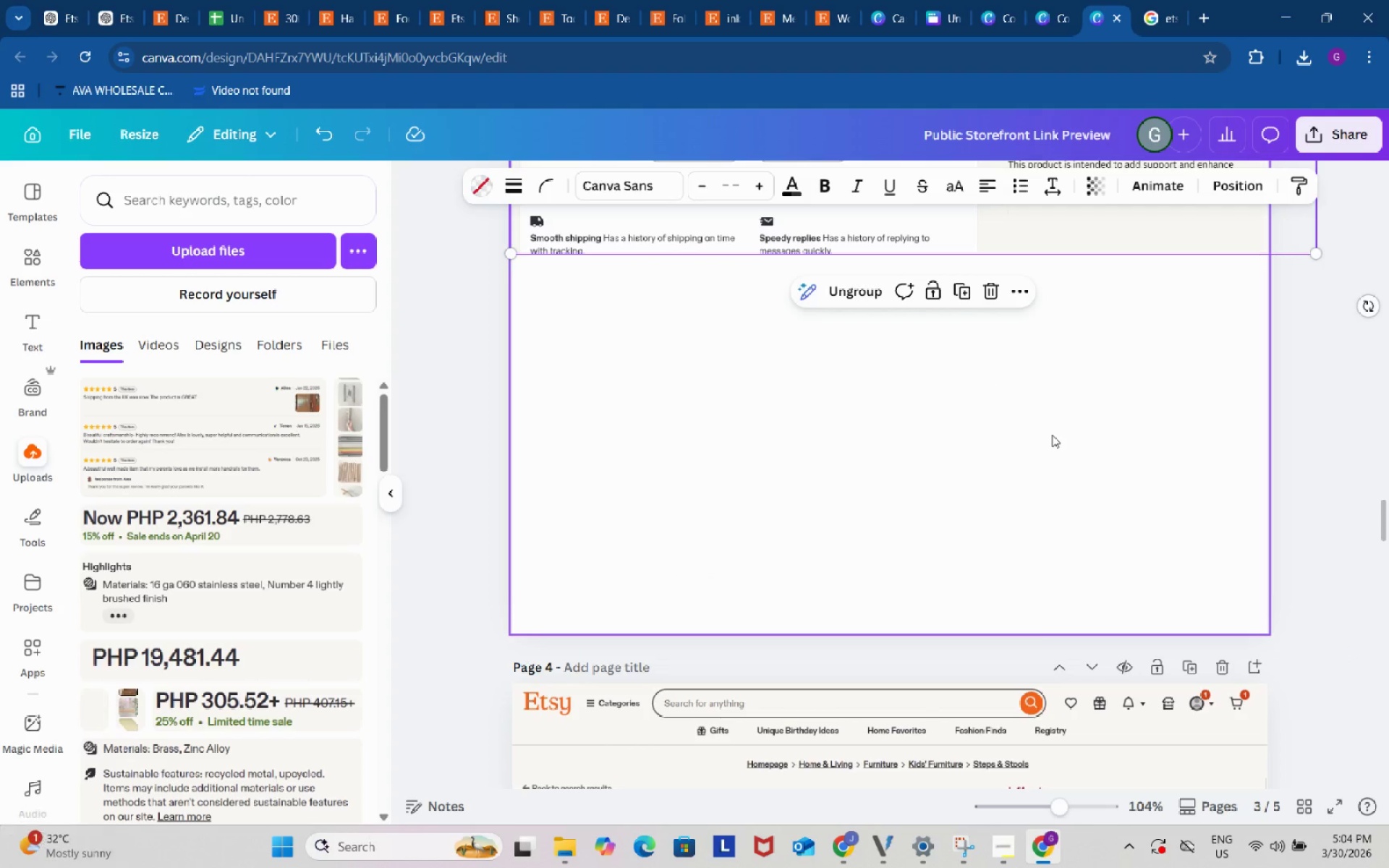 
scroll: coordinate [1053, 429], scroll_direction: up, amount: 15.0
 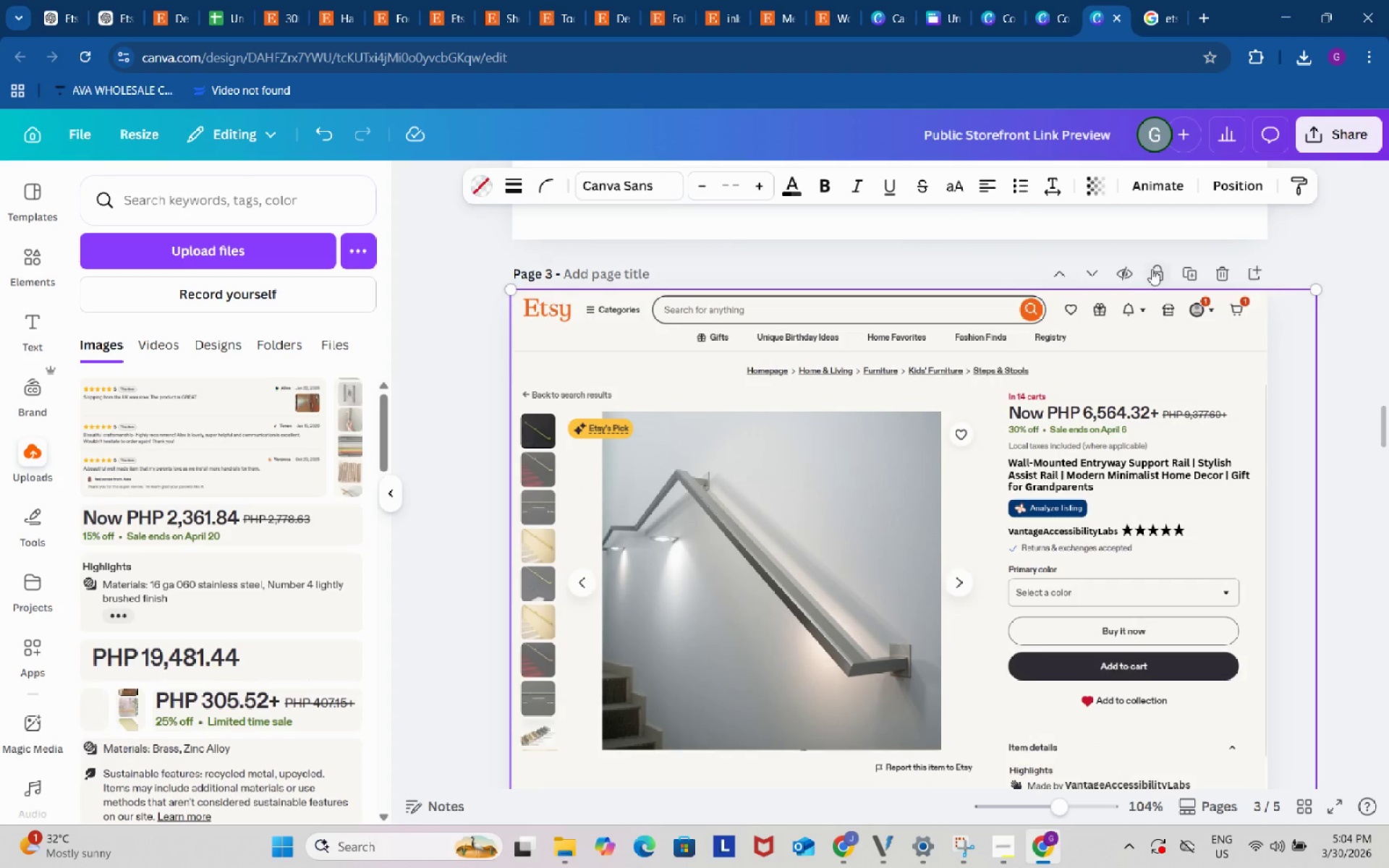 
left_click([1152, 269])
 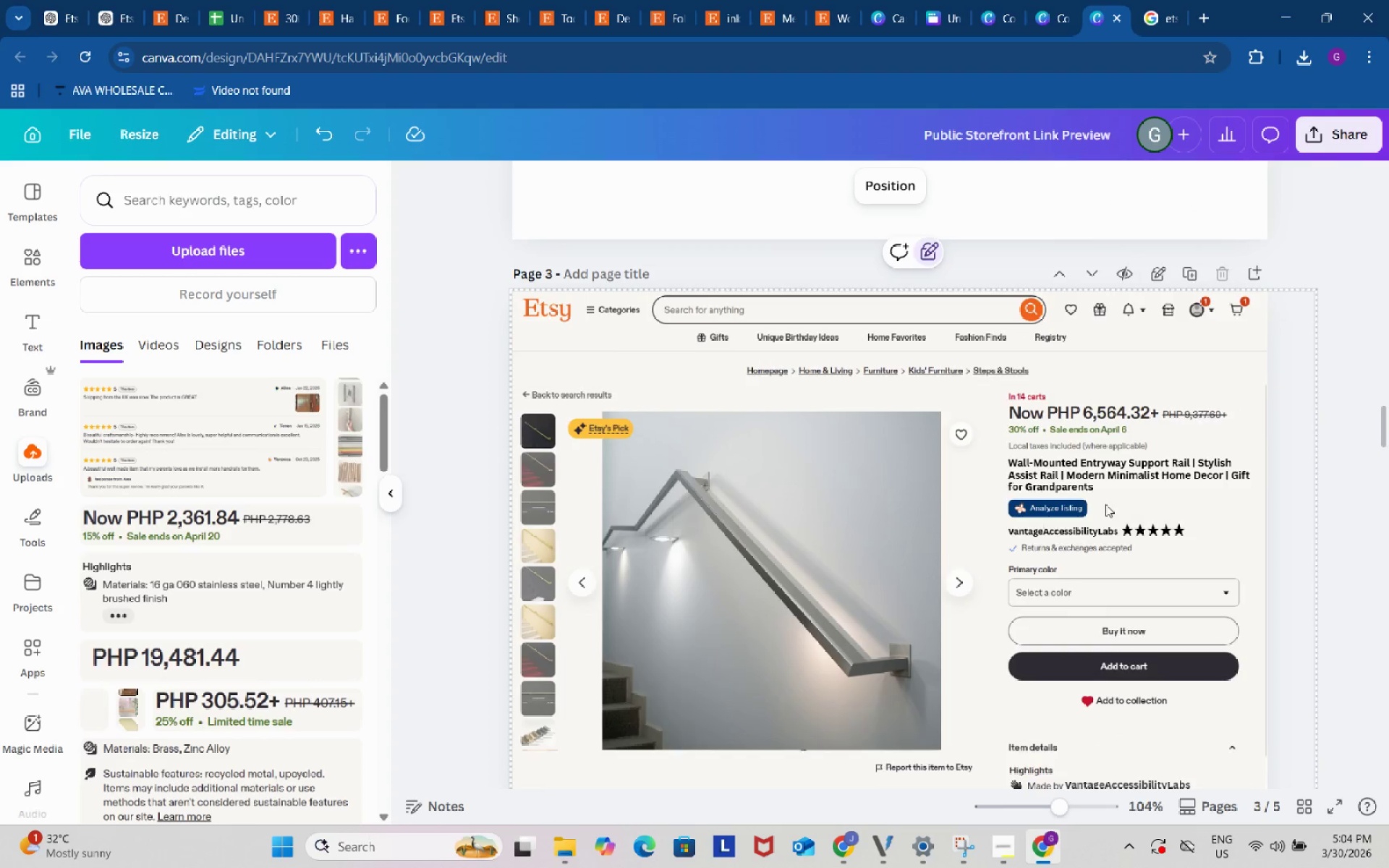 
scroll: coordinate [1106, 499], scroll_direction: down, amount: 11.0
 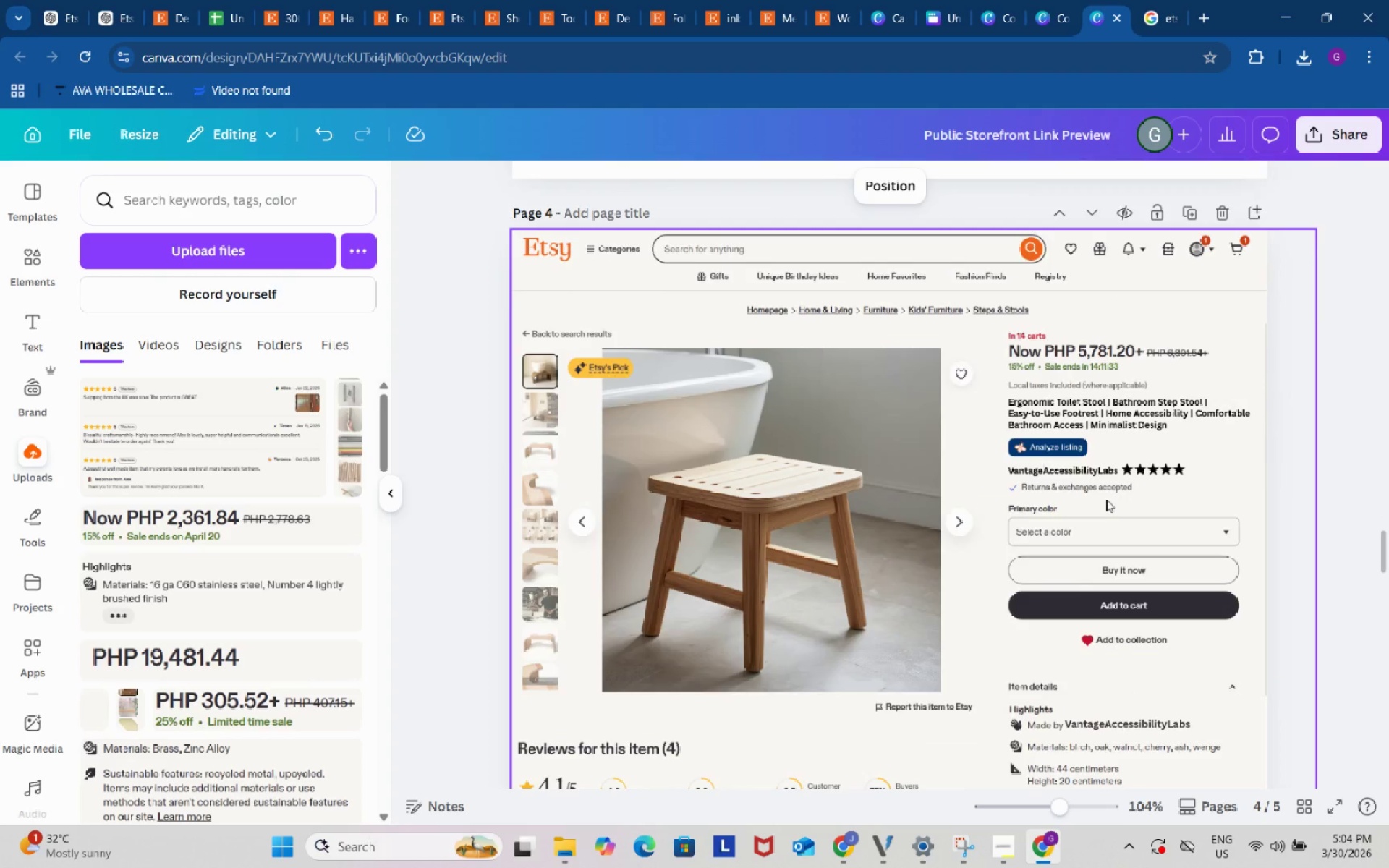 
scroll: coordinate [1106, 497], scroll_direction: up, amount: 2.0
 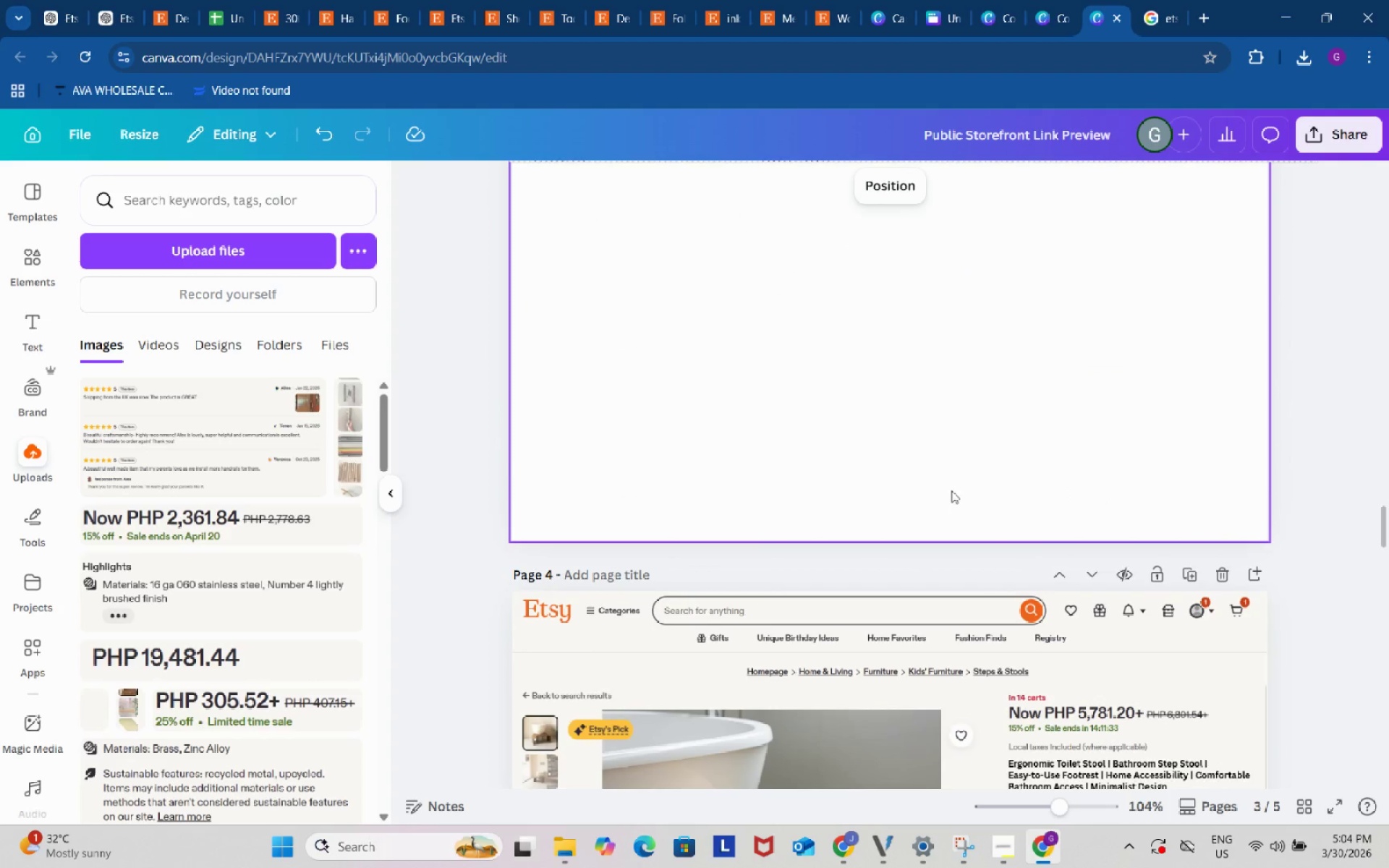 
scroll: coordinate [933, 494], scroll_direction: down, amount: 1.0
 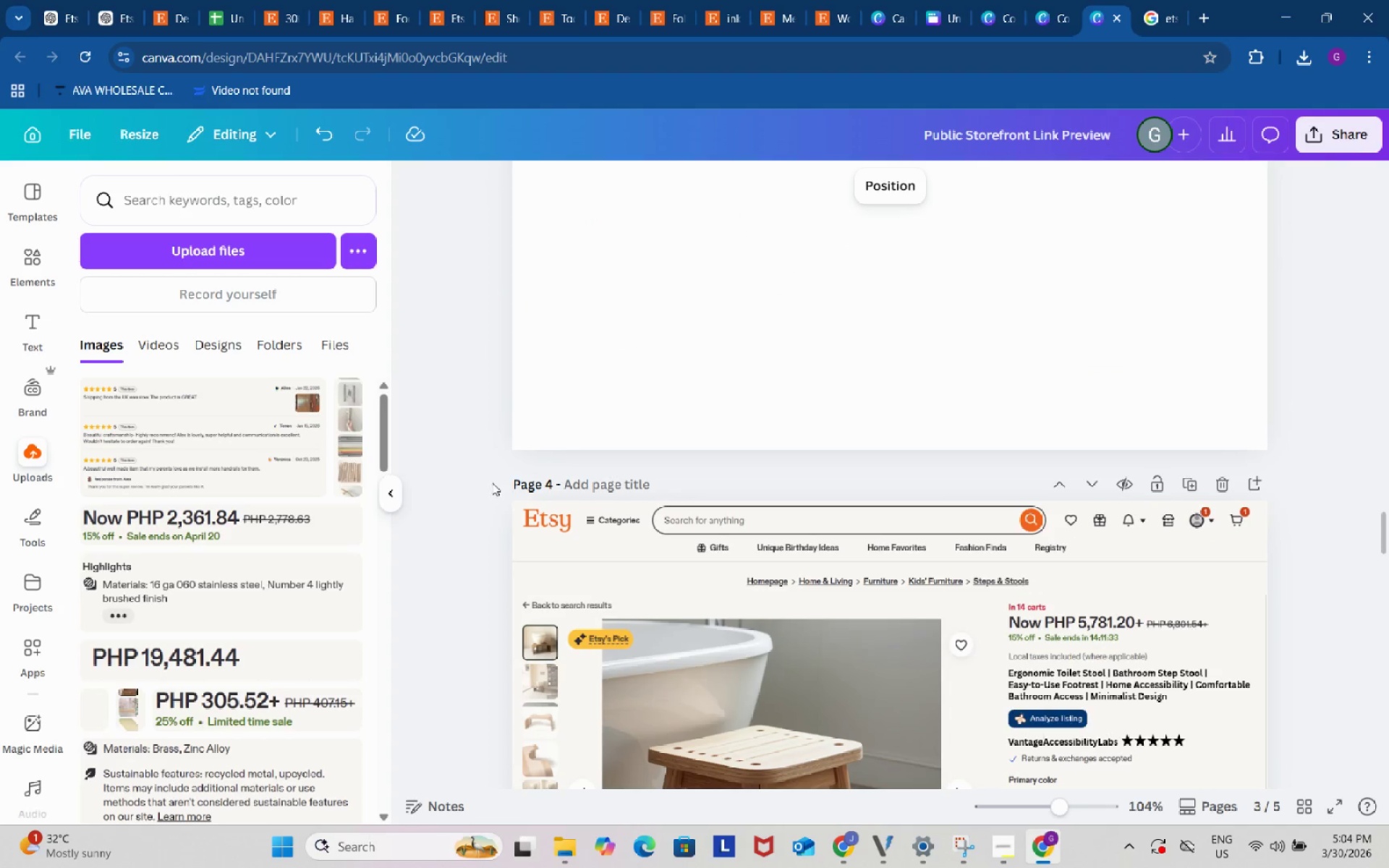 
left_click_drag(start_coordinate=[475, 467], to_coordinate=[1281, 667])
 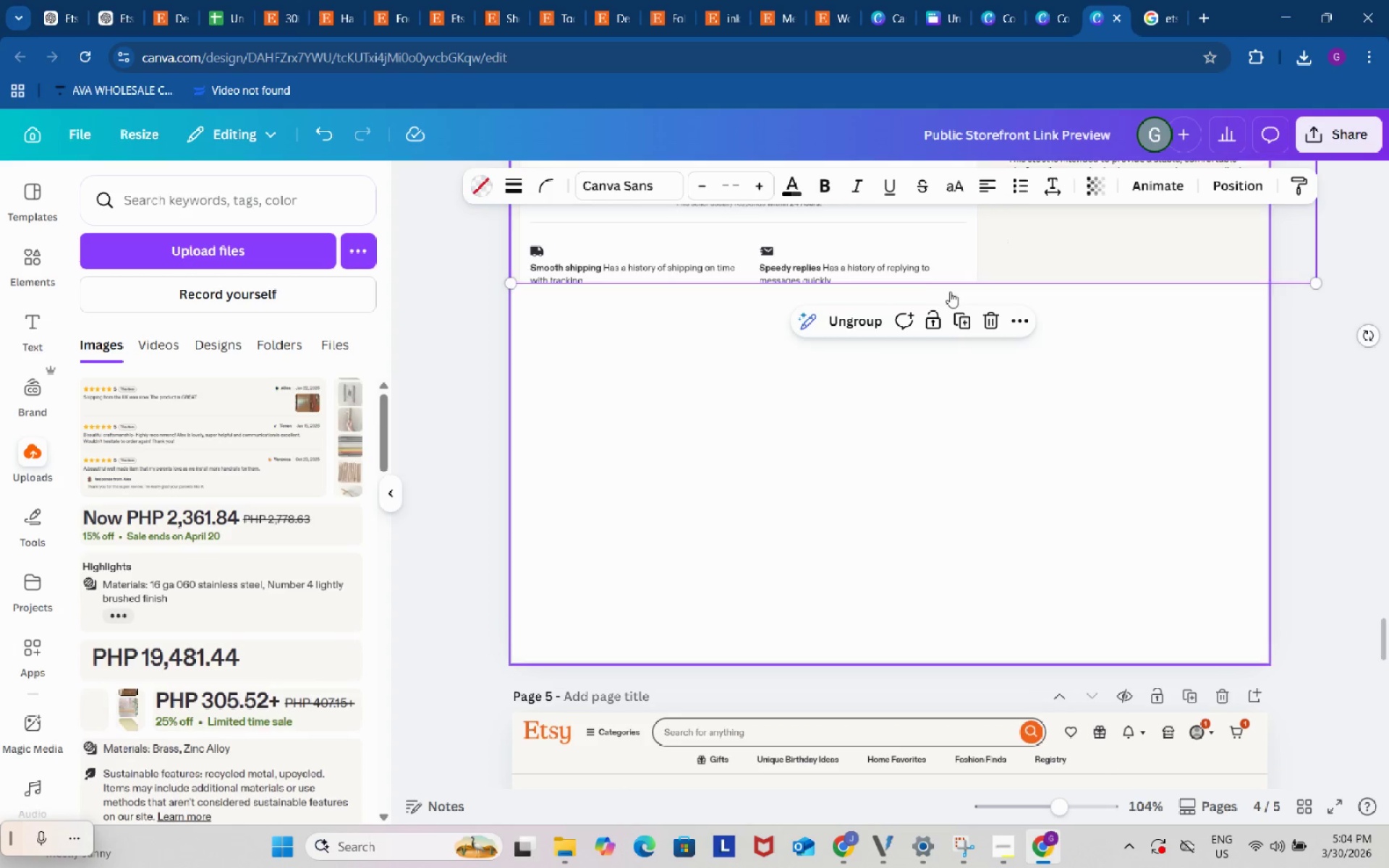 
scroll: coordinate [1299, 708], scroll_direction: down, amount: 11.0
 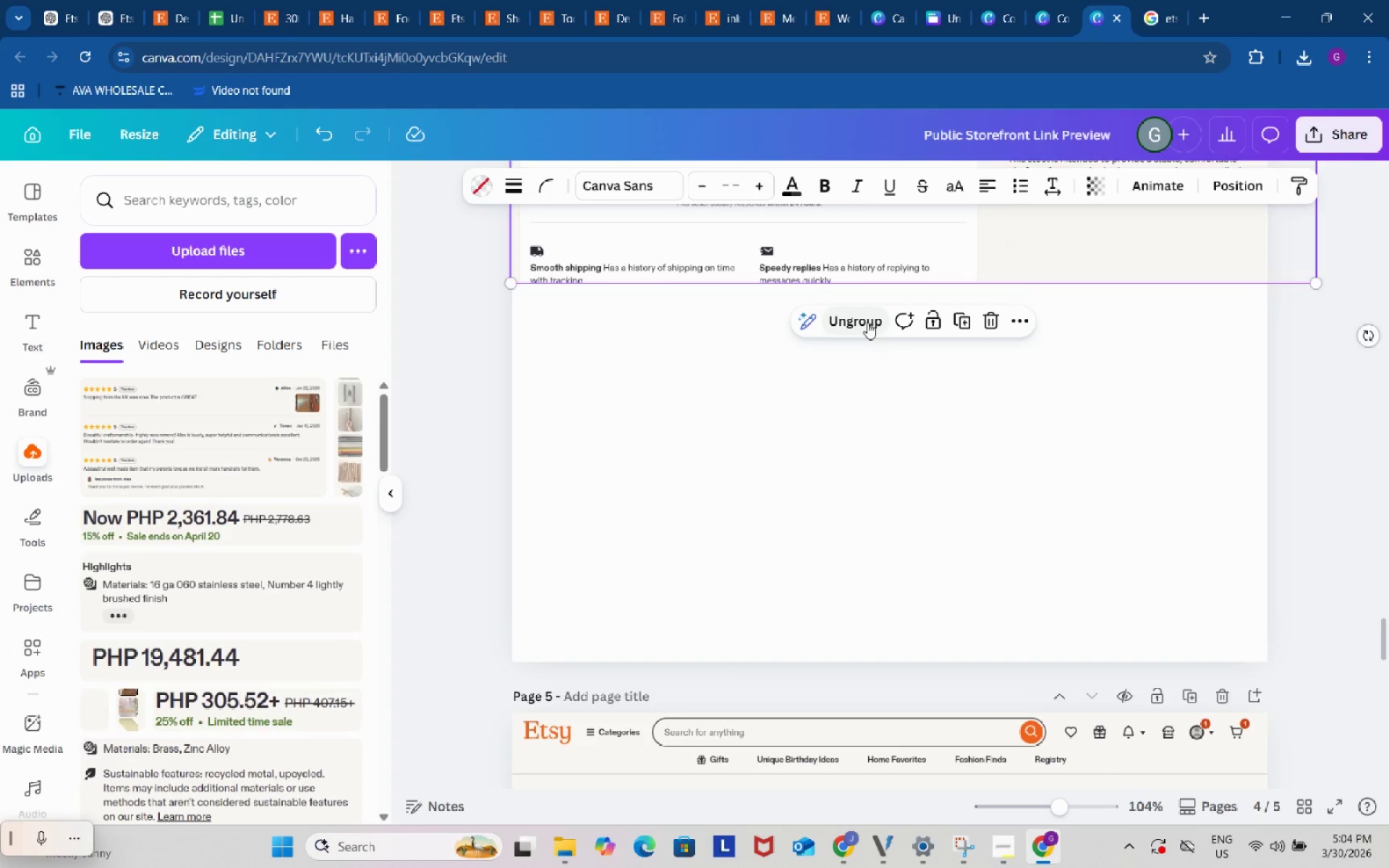 
scroll: coordinate [1146, 415], scroll_direction: up, amount: 16.0
 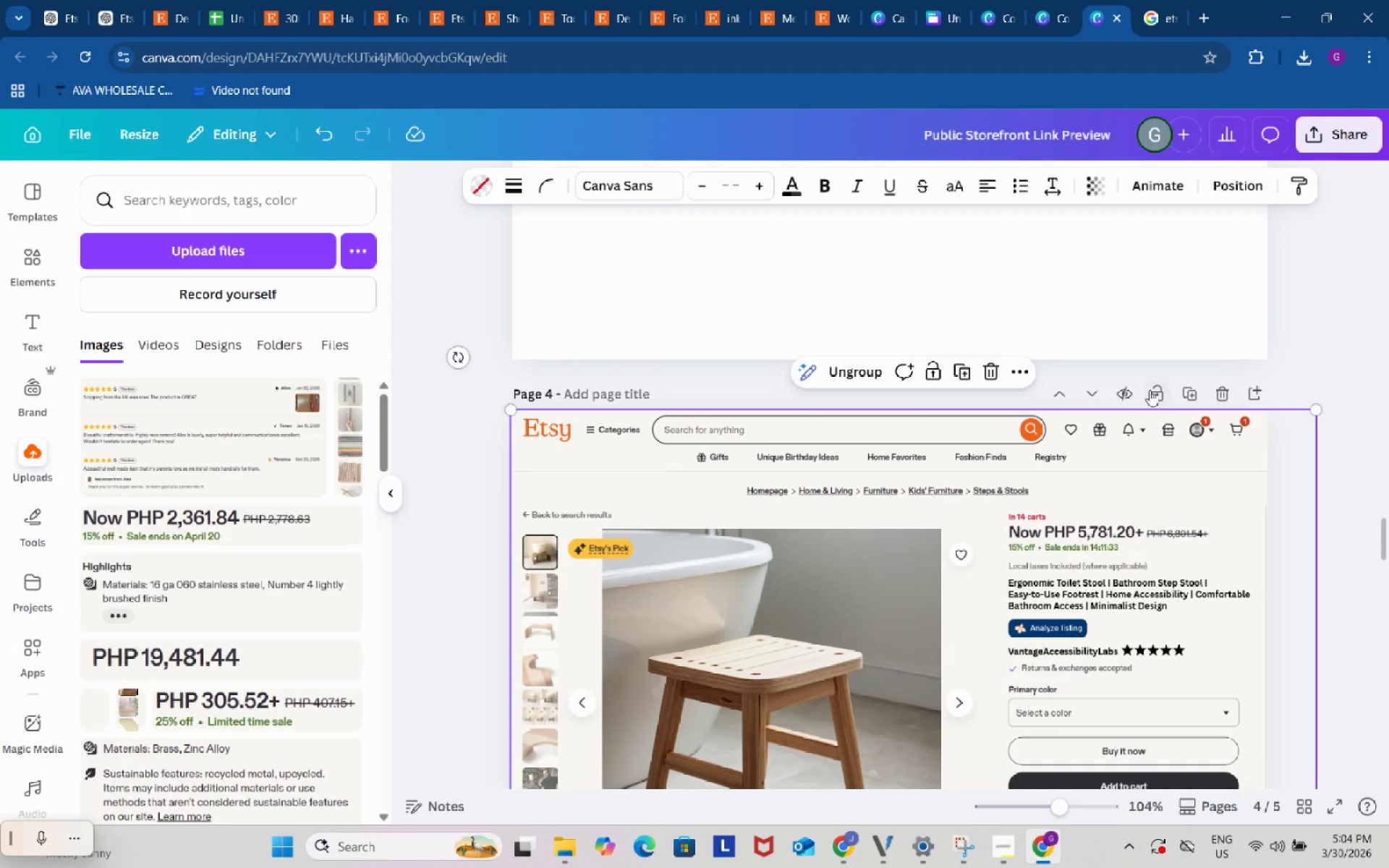 
left_click([1153, 390])
 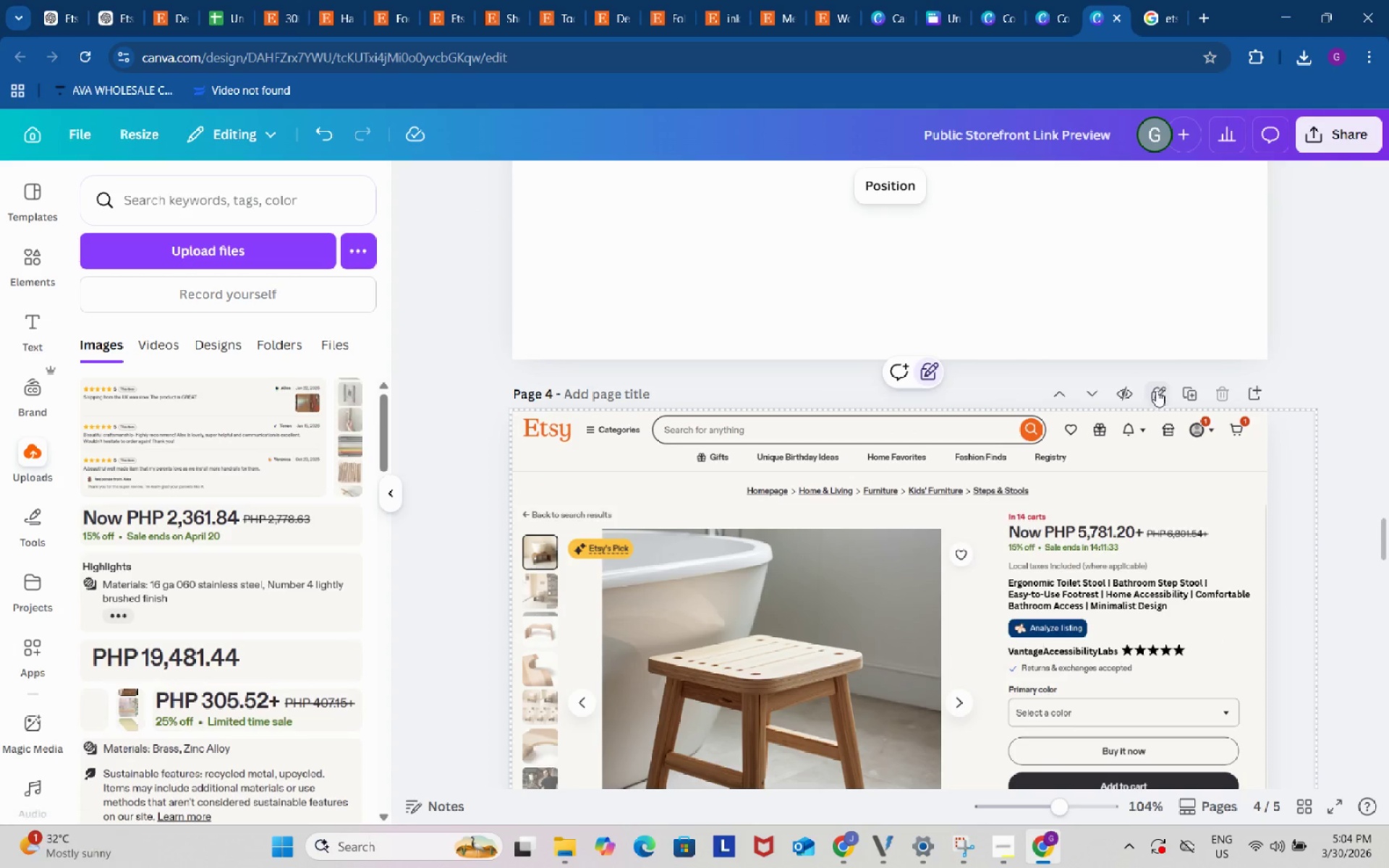 
scroll: coordinate [1176, 427], scroll_direction: down, amount: 17.0
 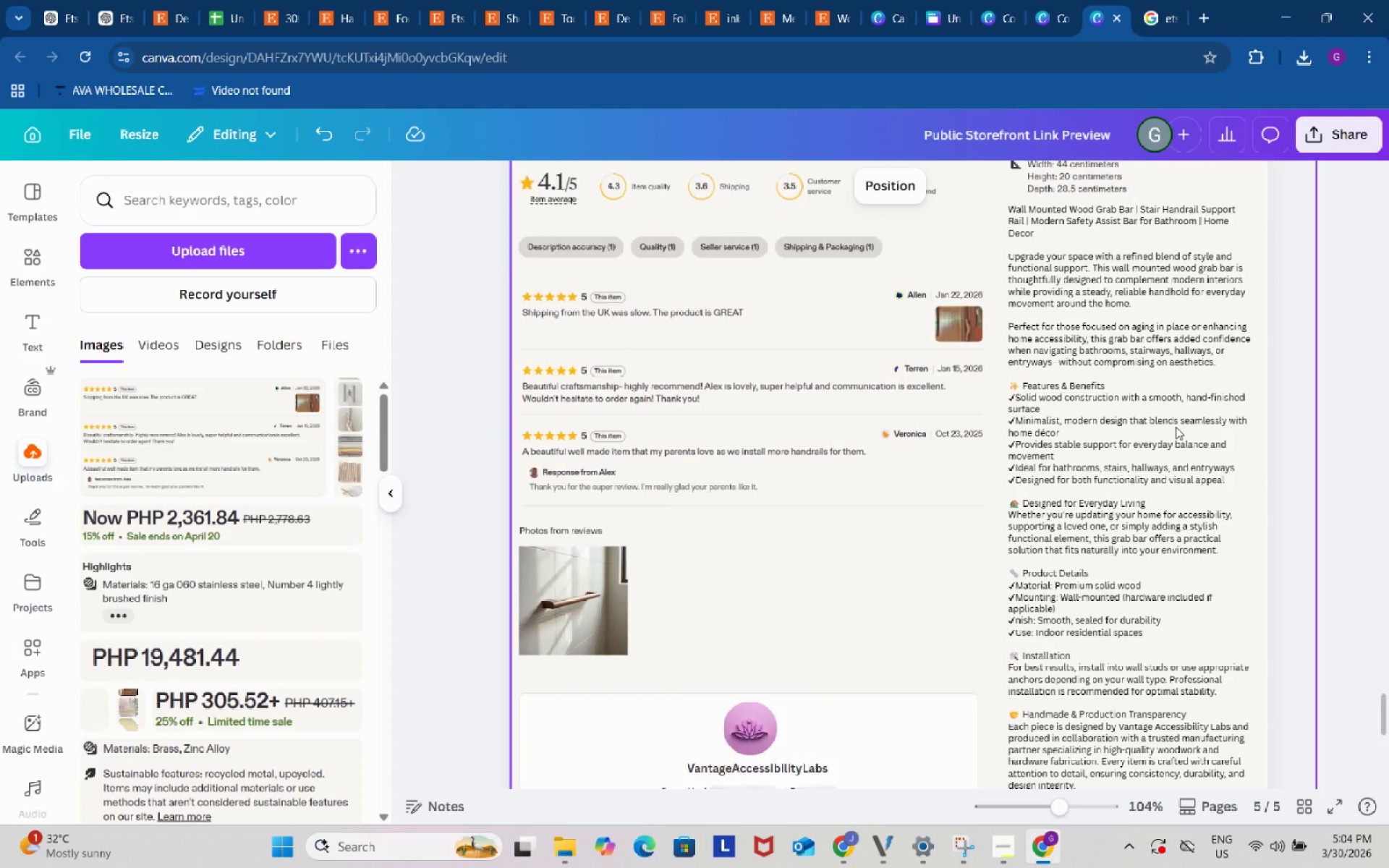 
scroll: coordinate [1176, 427], scroll_direction: up, amount: 5.0
 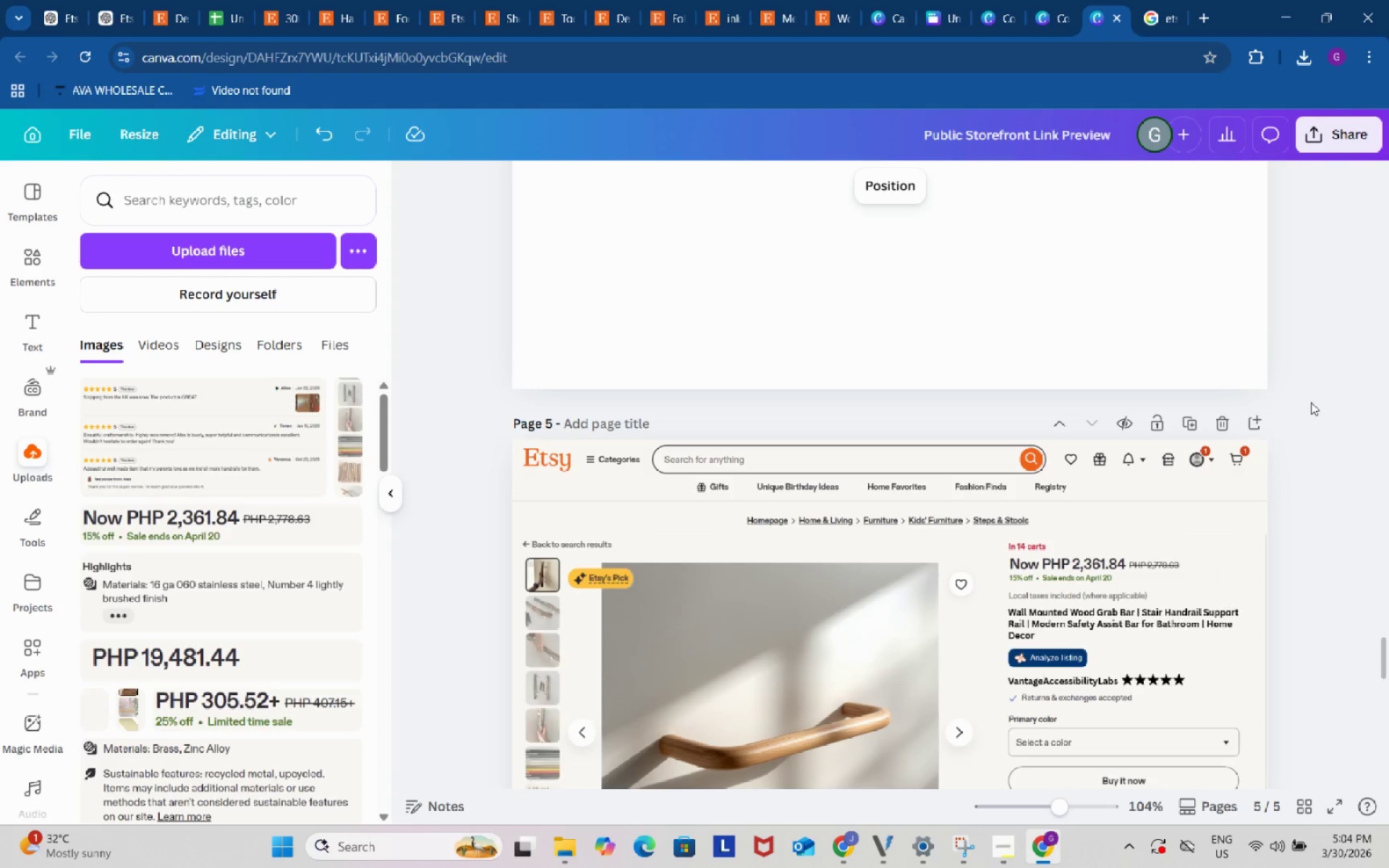 
left_click([1347, 372])
 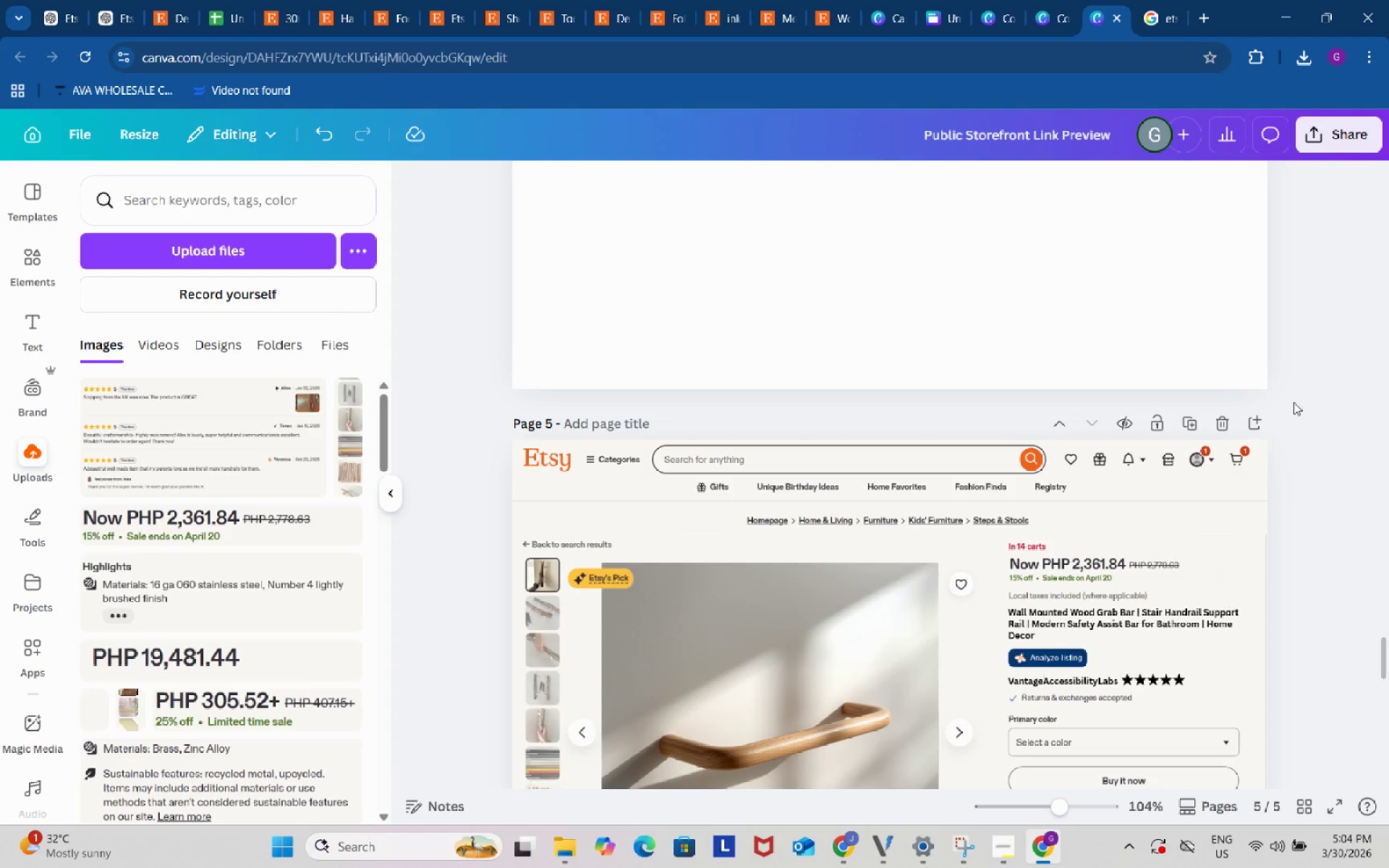 
scroll: coordinate [1293, 403], scroll_direction: down, amount: 2.0
 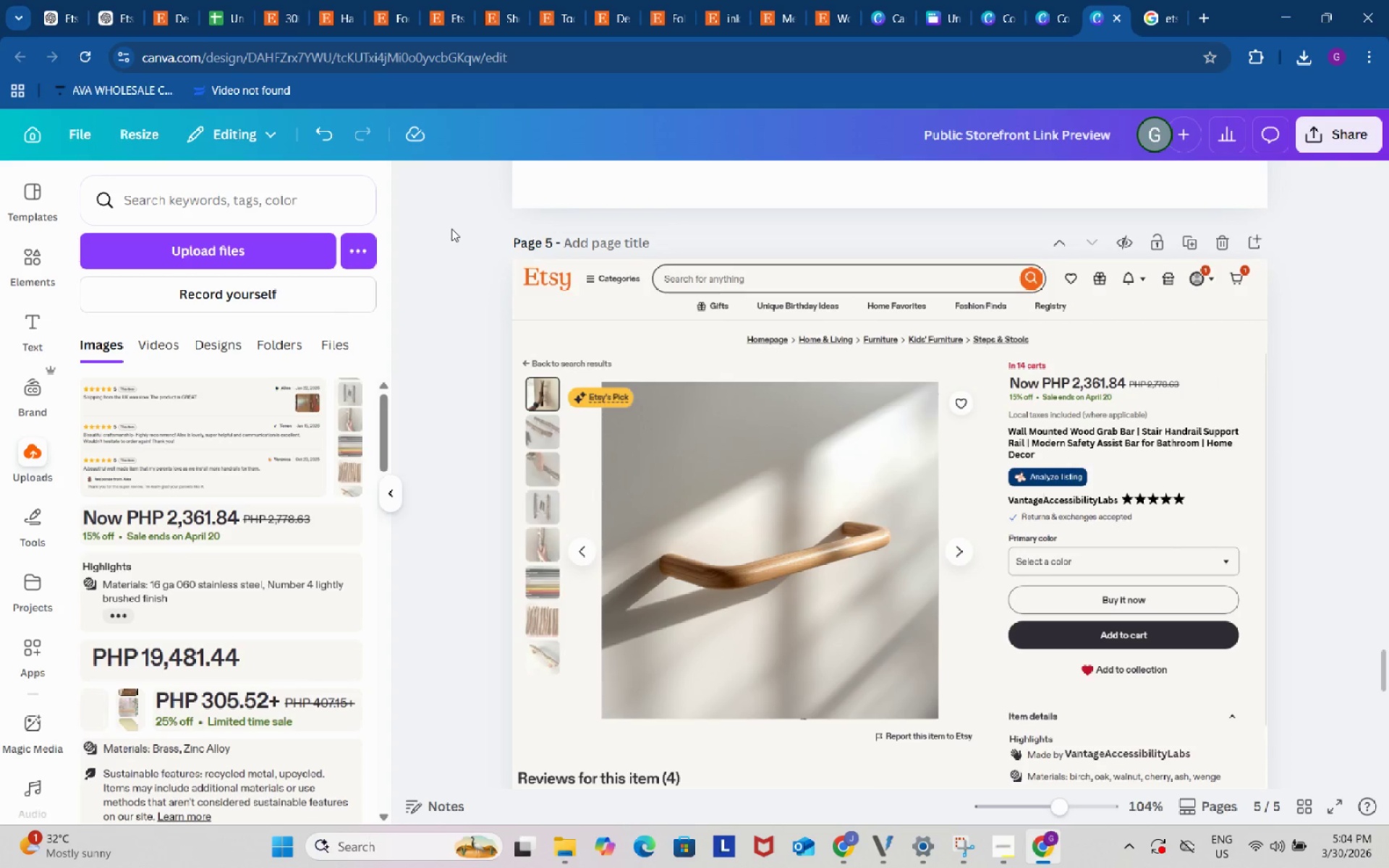 
left_click_drag(start_coordinate=[451, 250], to_coordinate=[1296, 773])
 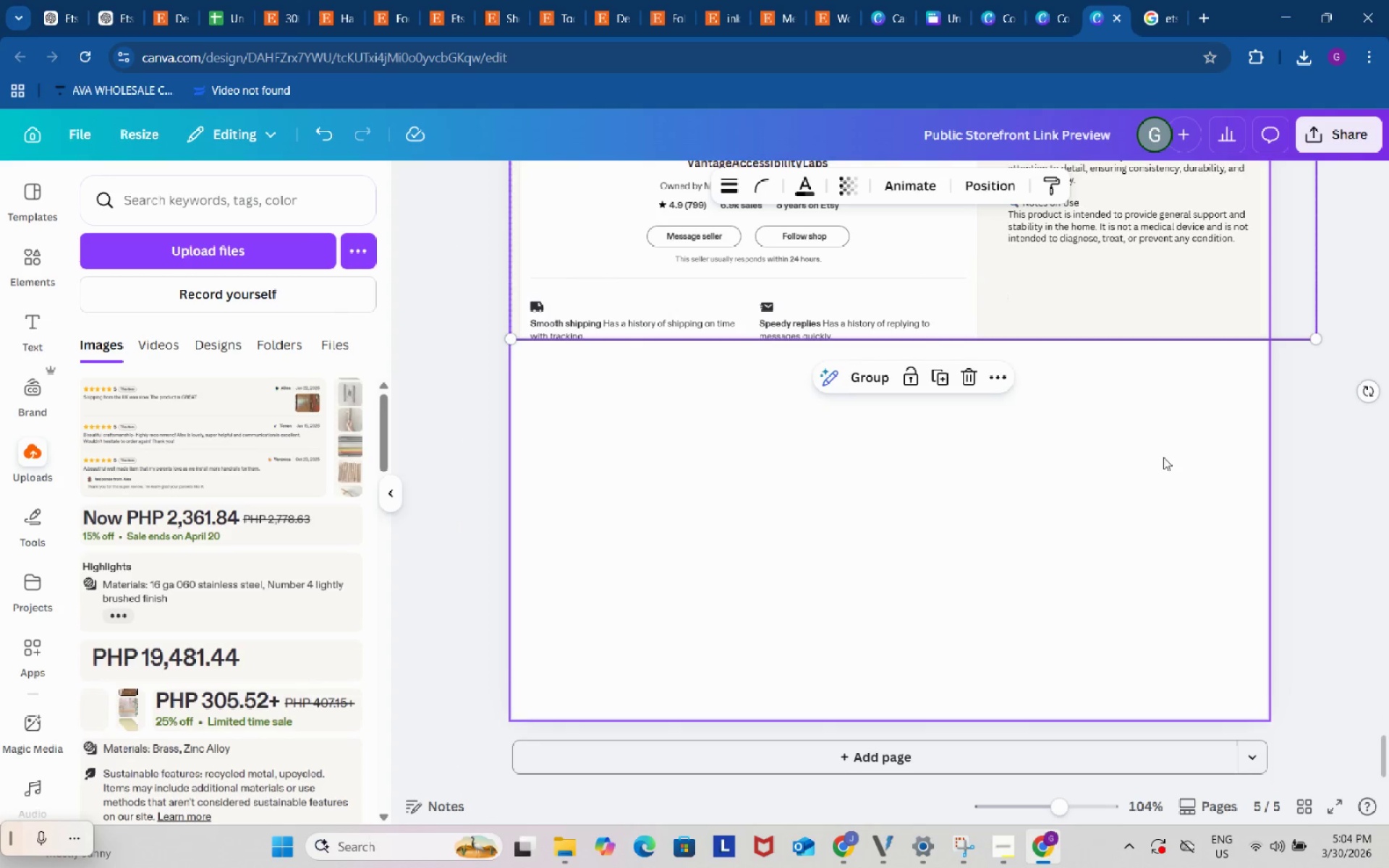 
scroll: coordinate [1299, 775], scroll_direction: down, amount: 20.0
 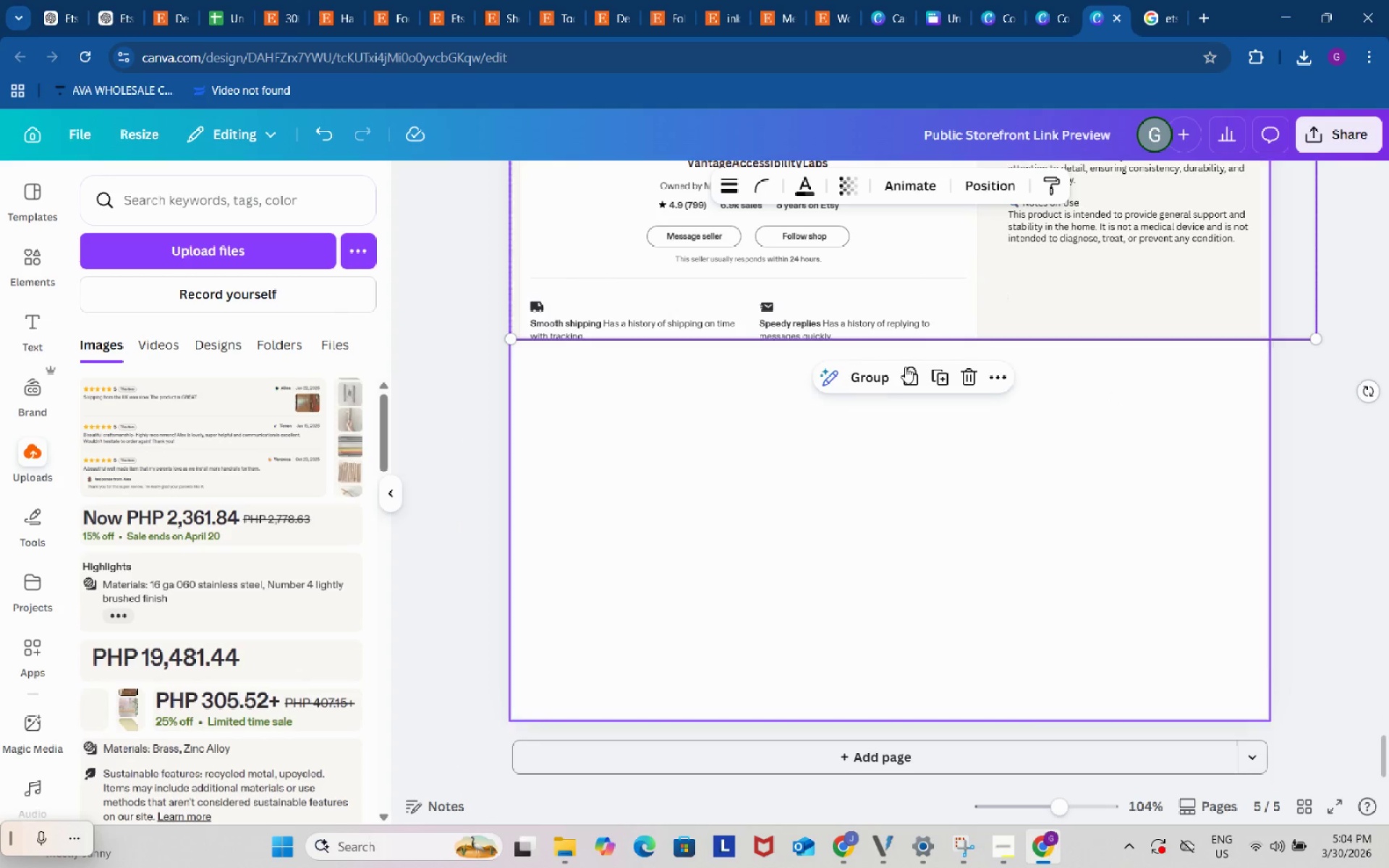 
left_click([867, 380])
 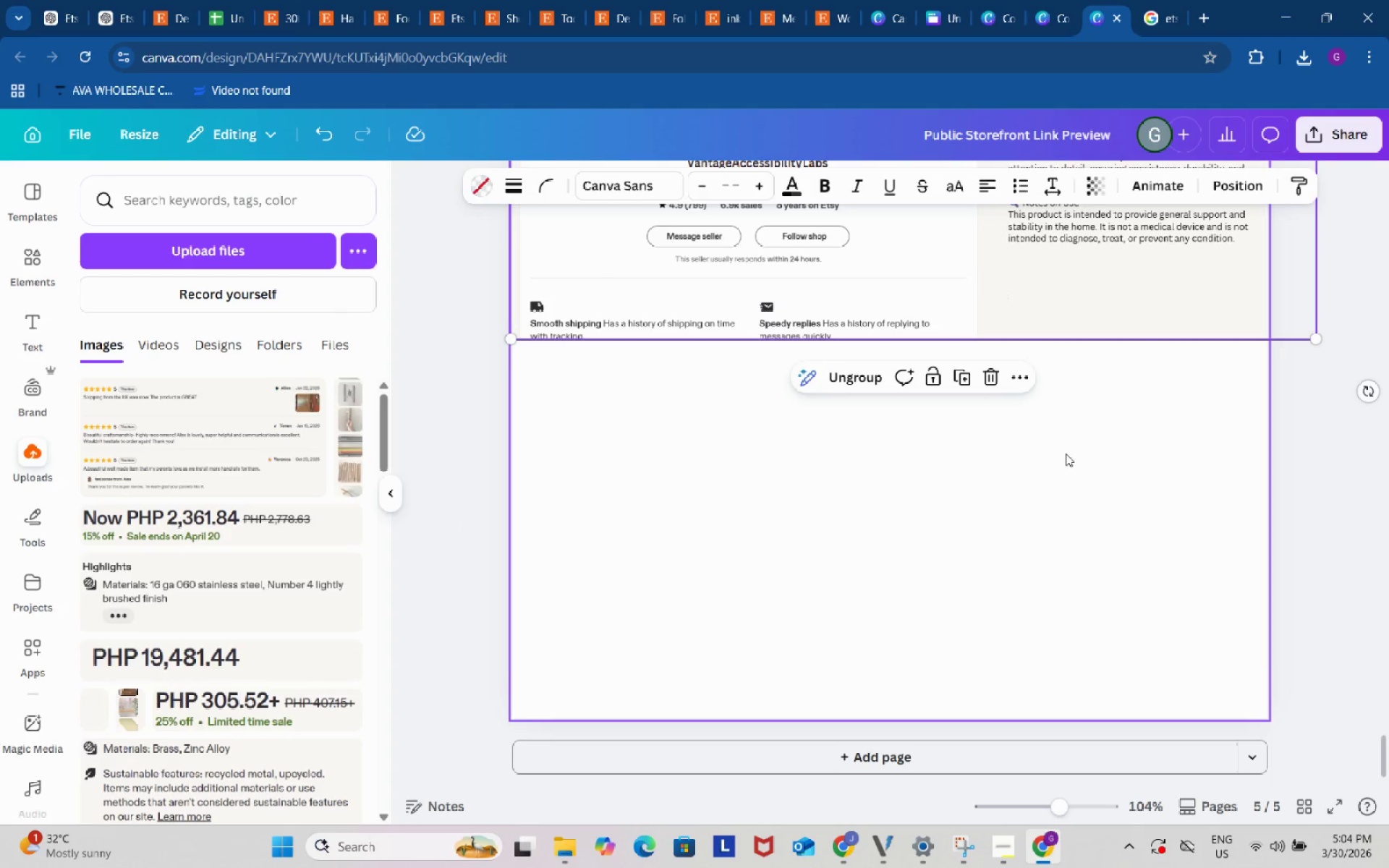 
scroll: coordinate [1121, 459], scroll_direction: up, amount: 10.0
 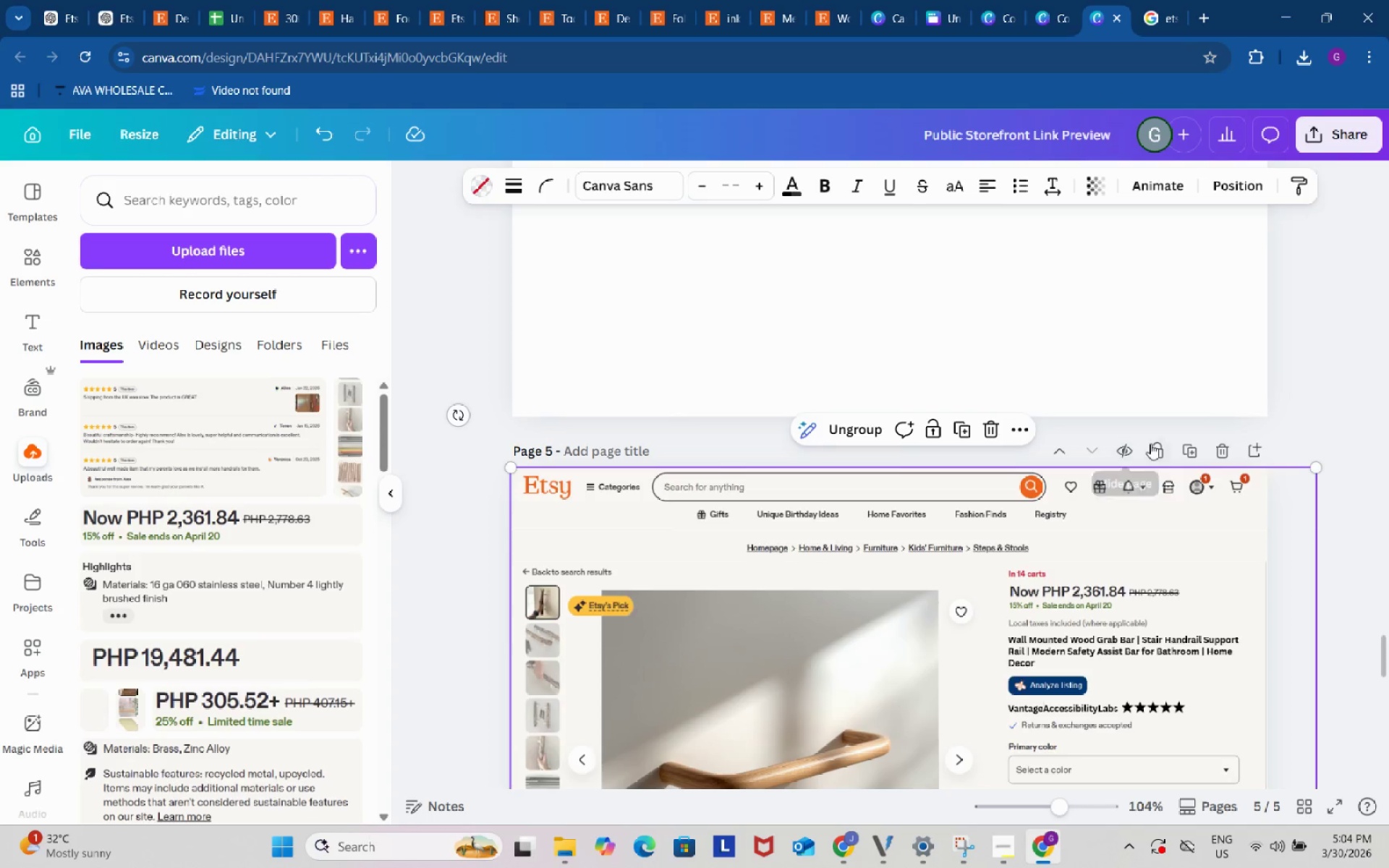 
left_click([1156, 448])
 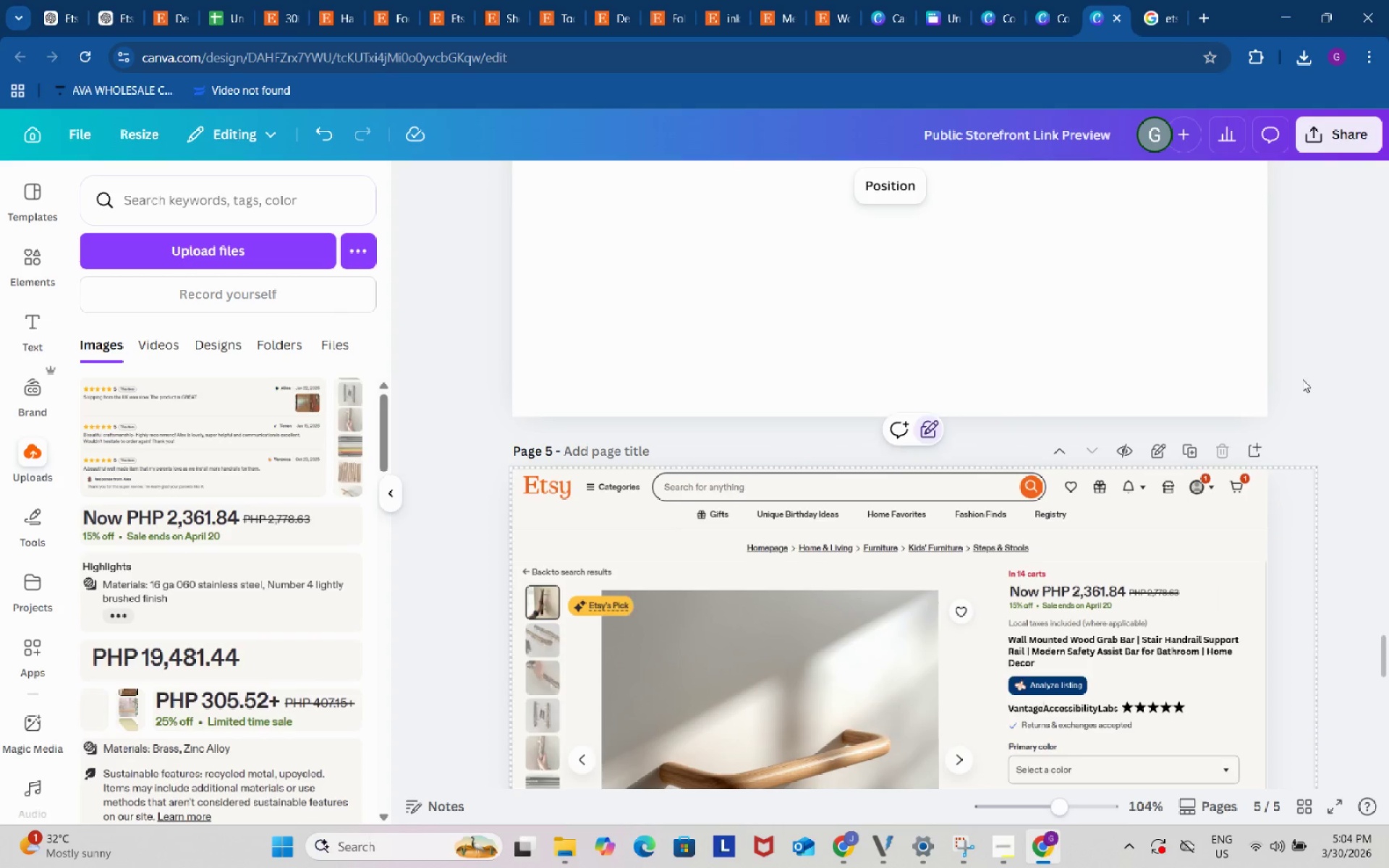 
double_click([1307, 370])
 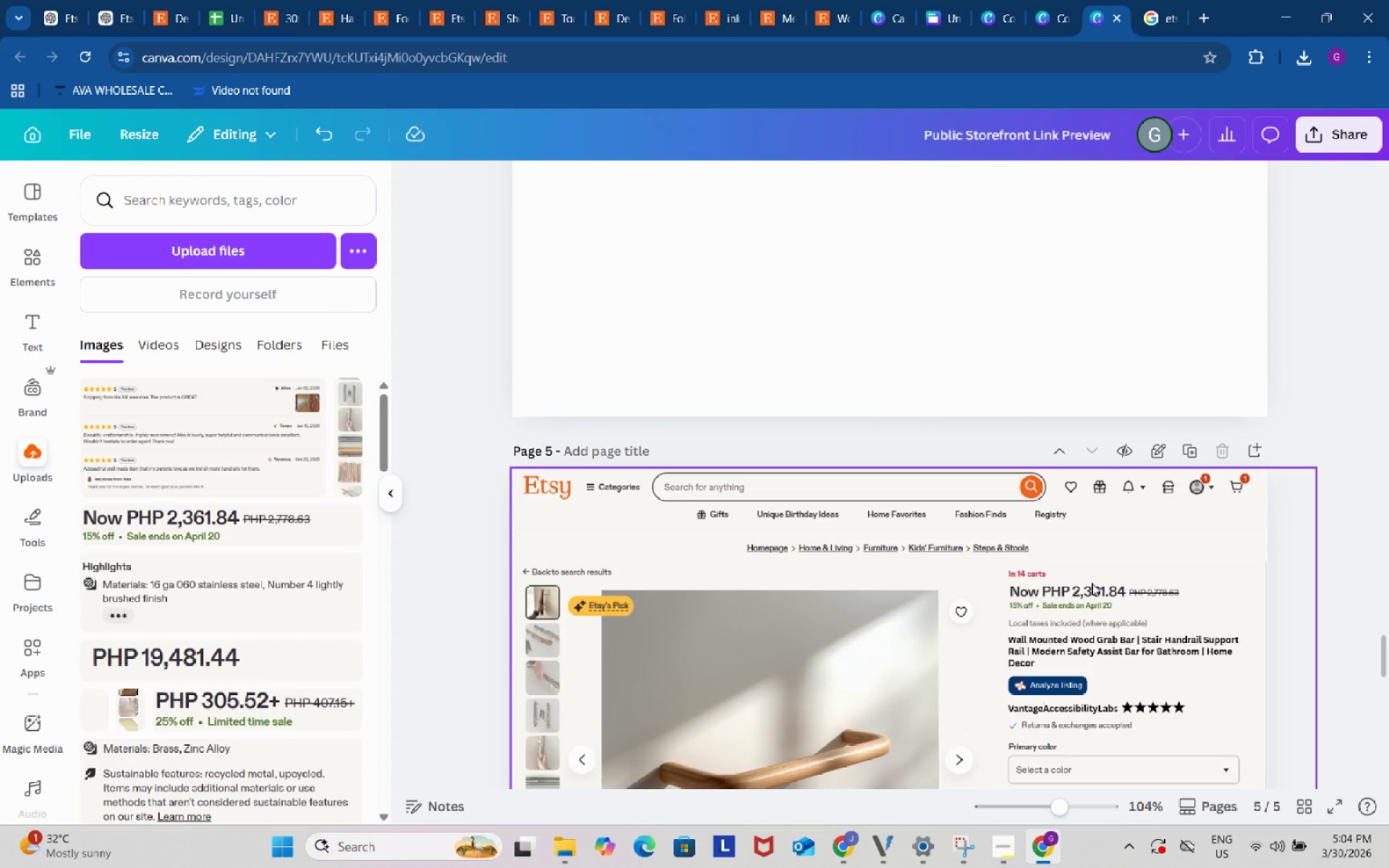 
left_click([1091, 586])
 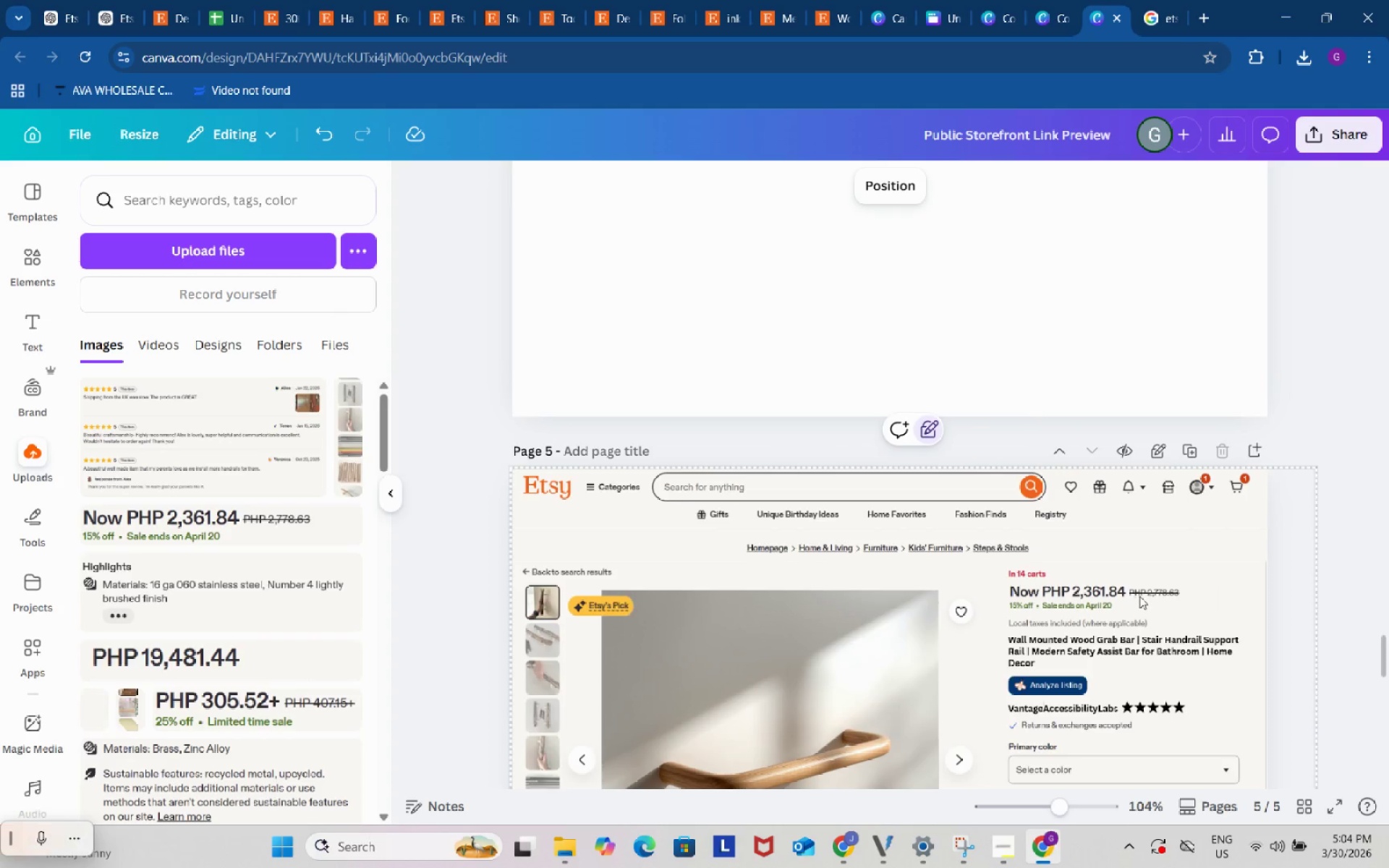 
left_click([1139, 596])
 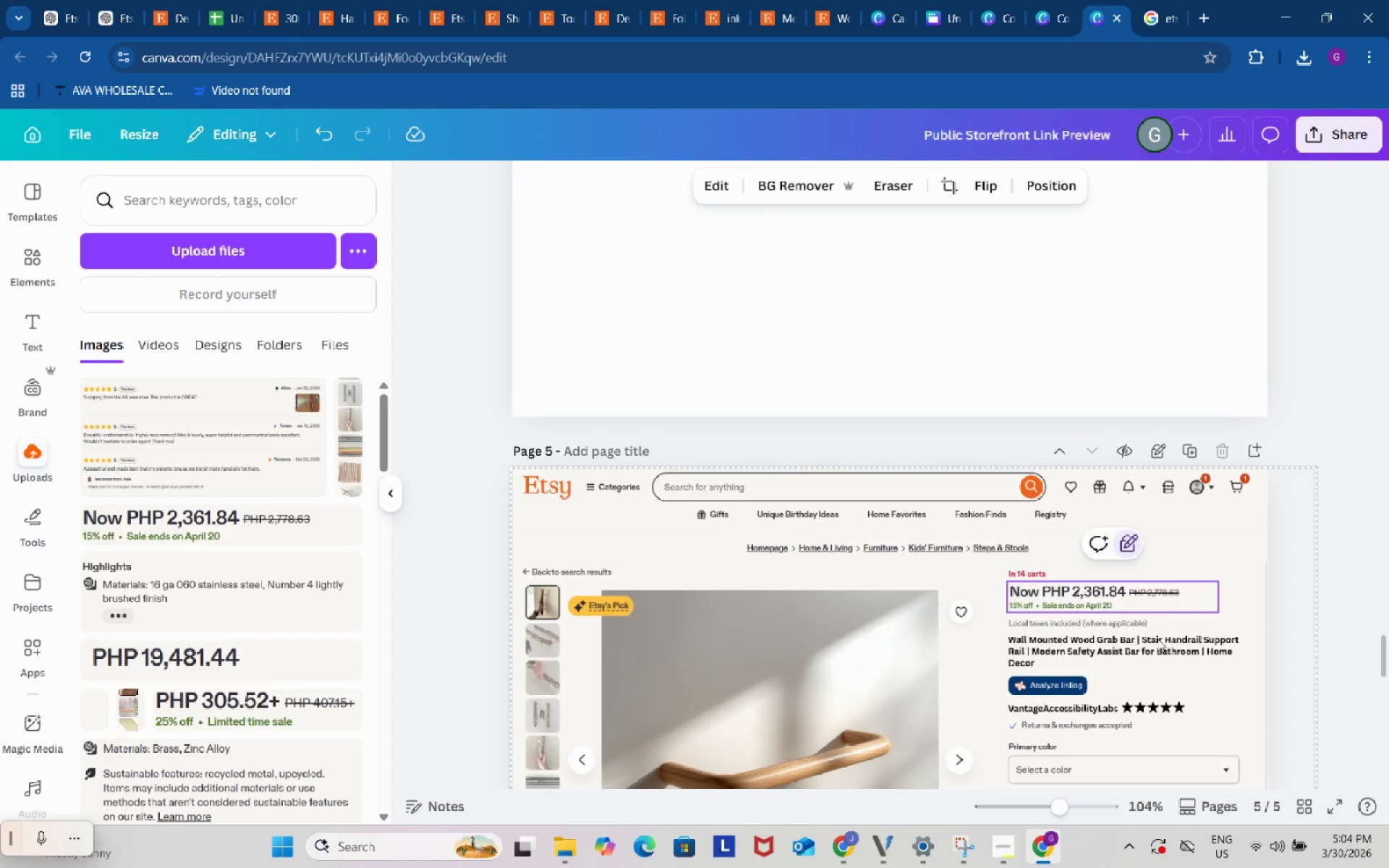 
left_click([1158, 642])
 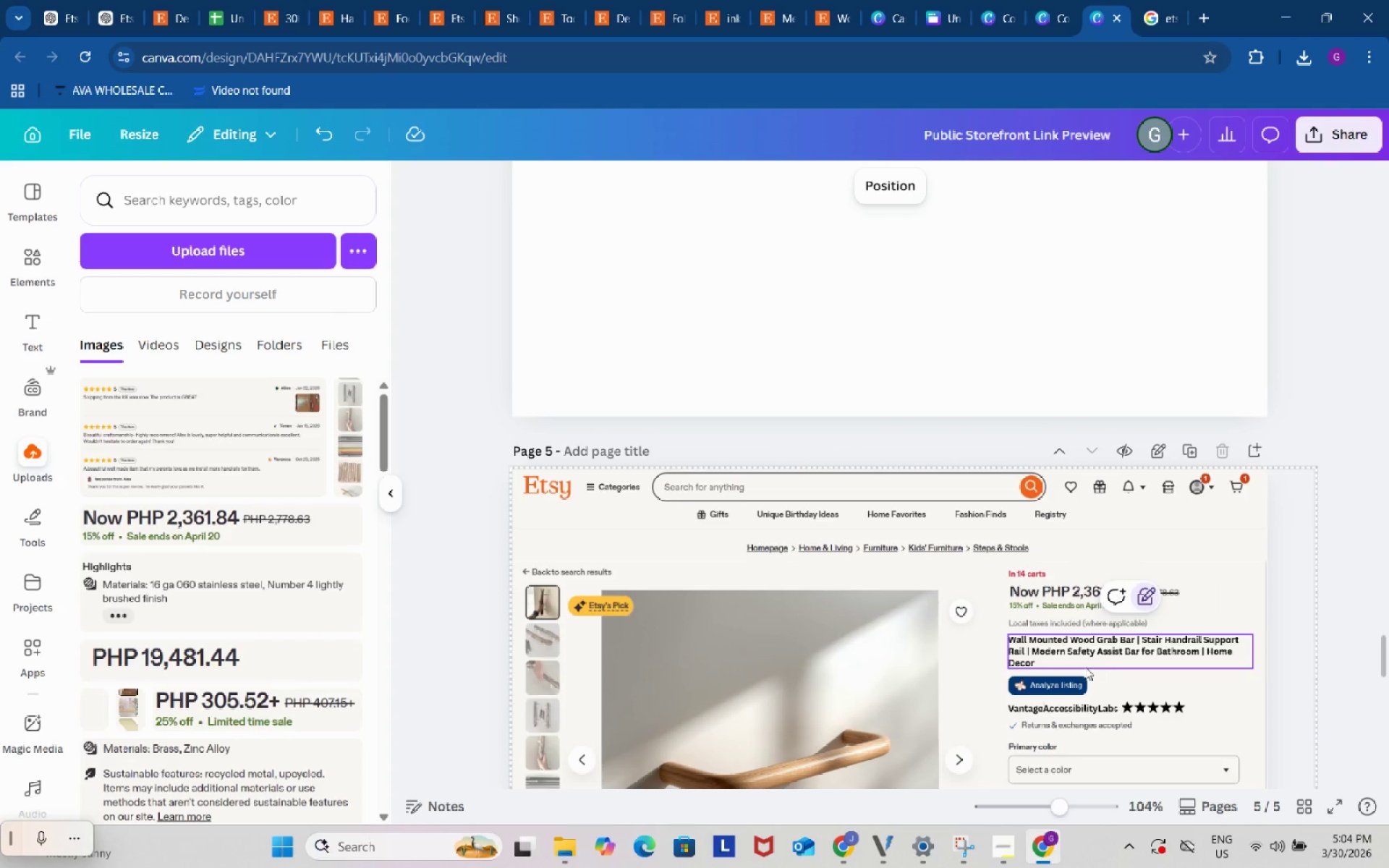 
scroll: coordinate [1082, 662], scroll_direction: down, amount: 2.0
 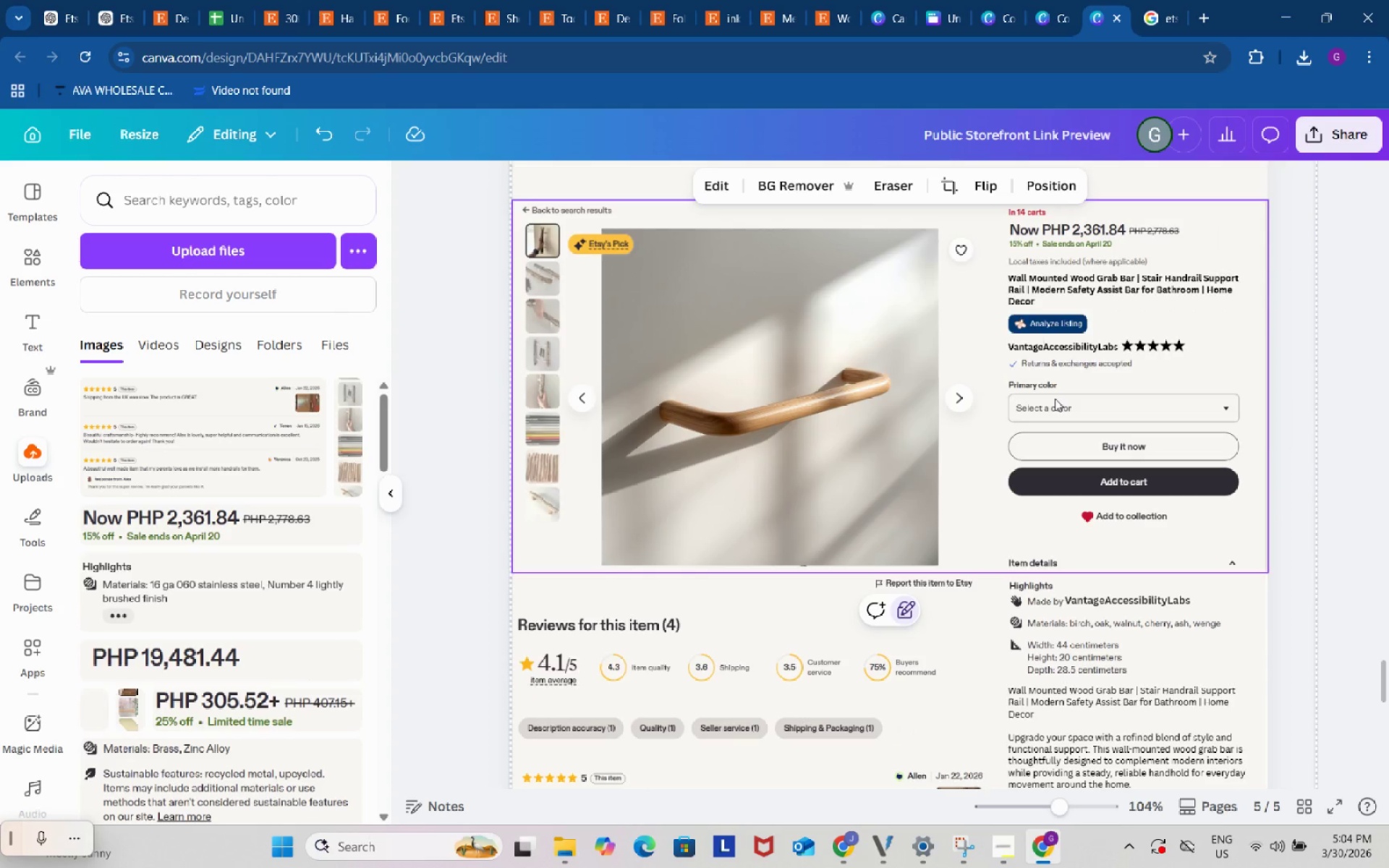 
double_click([1028, 389])
 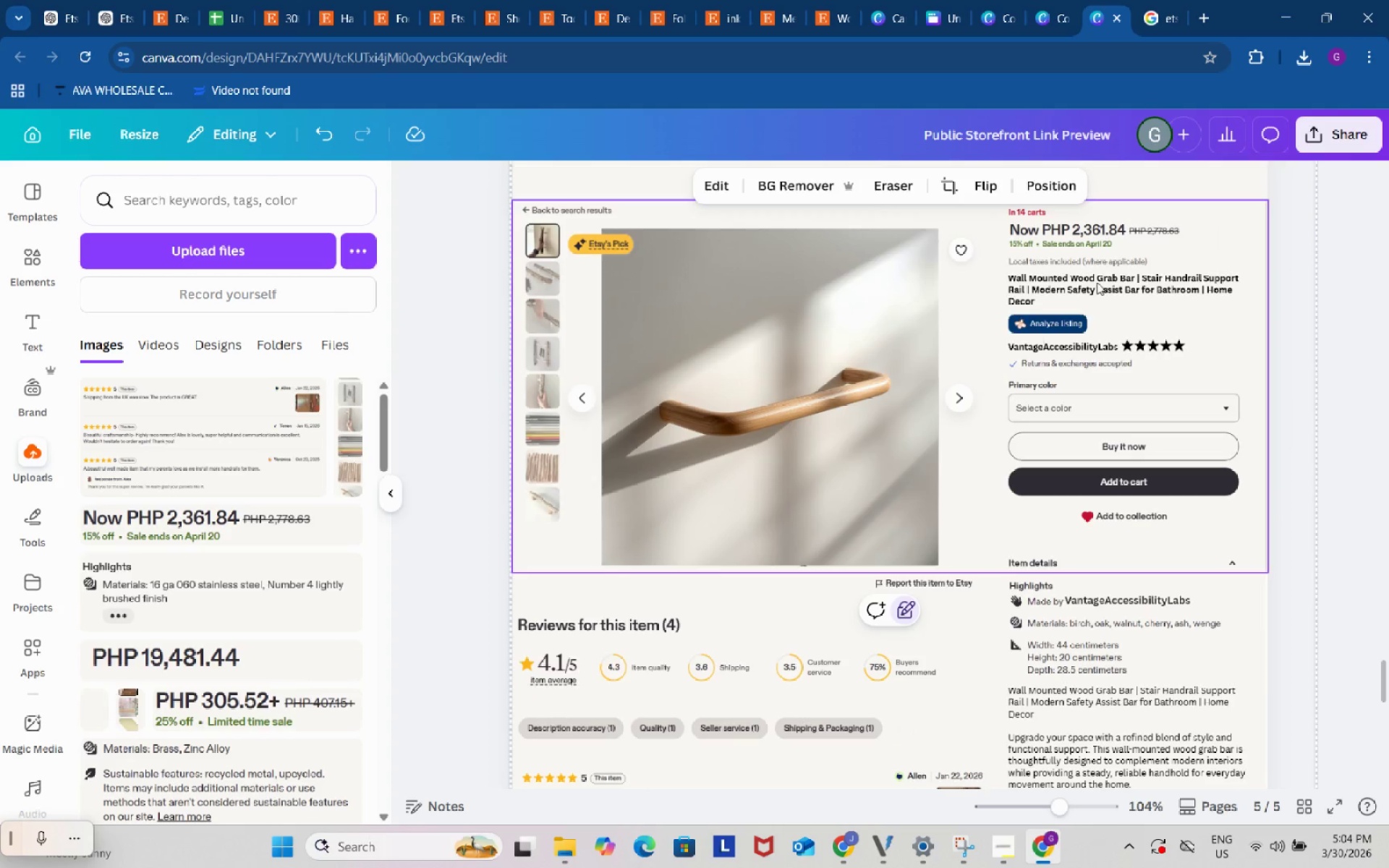 
left_click([1110, 273])
 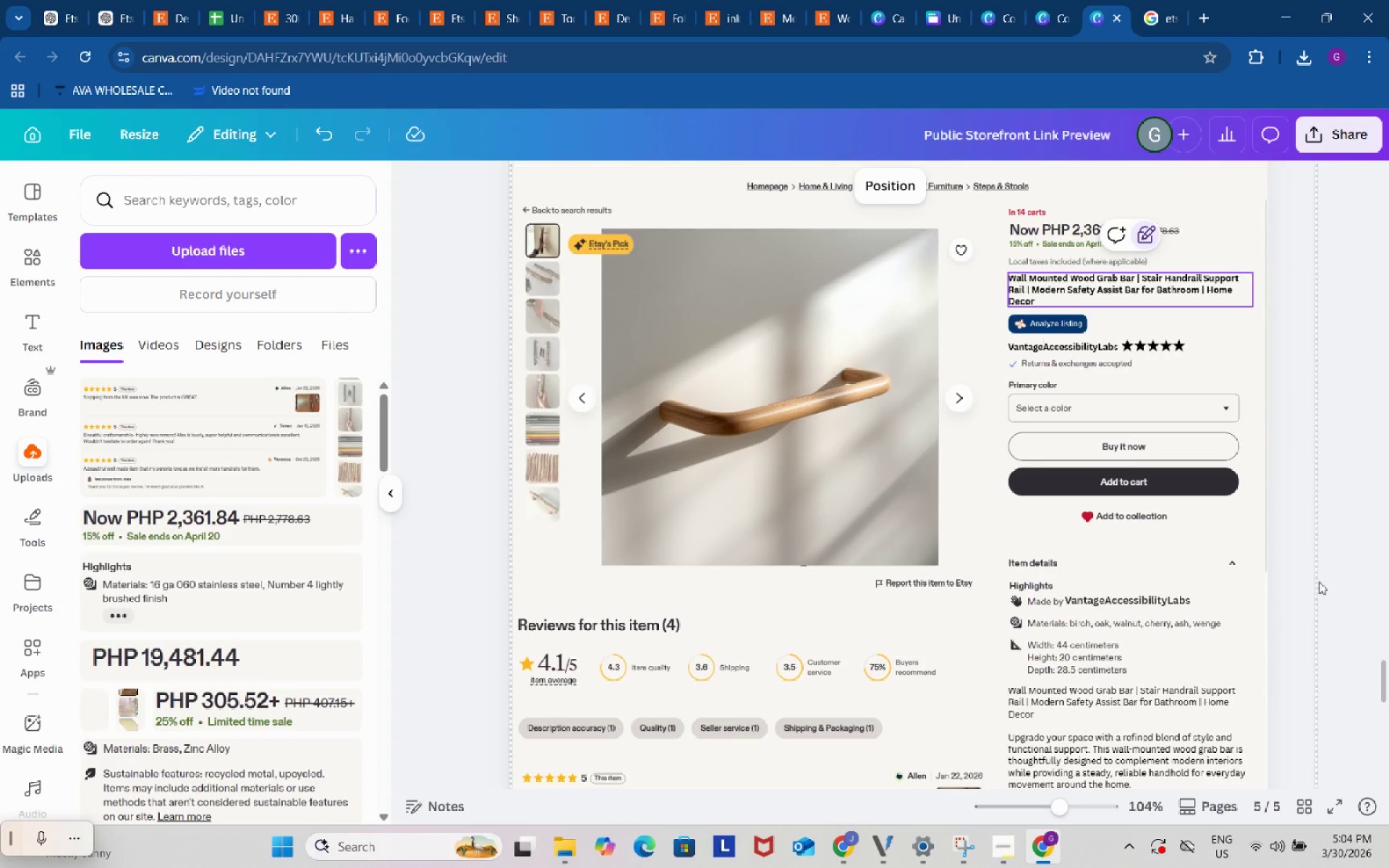 
left_click([1372, 550])
 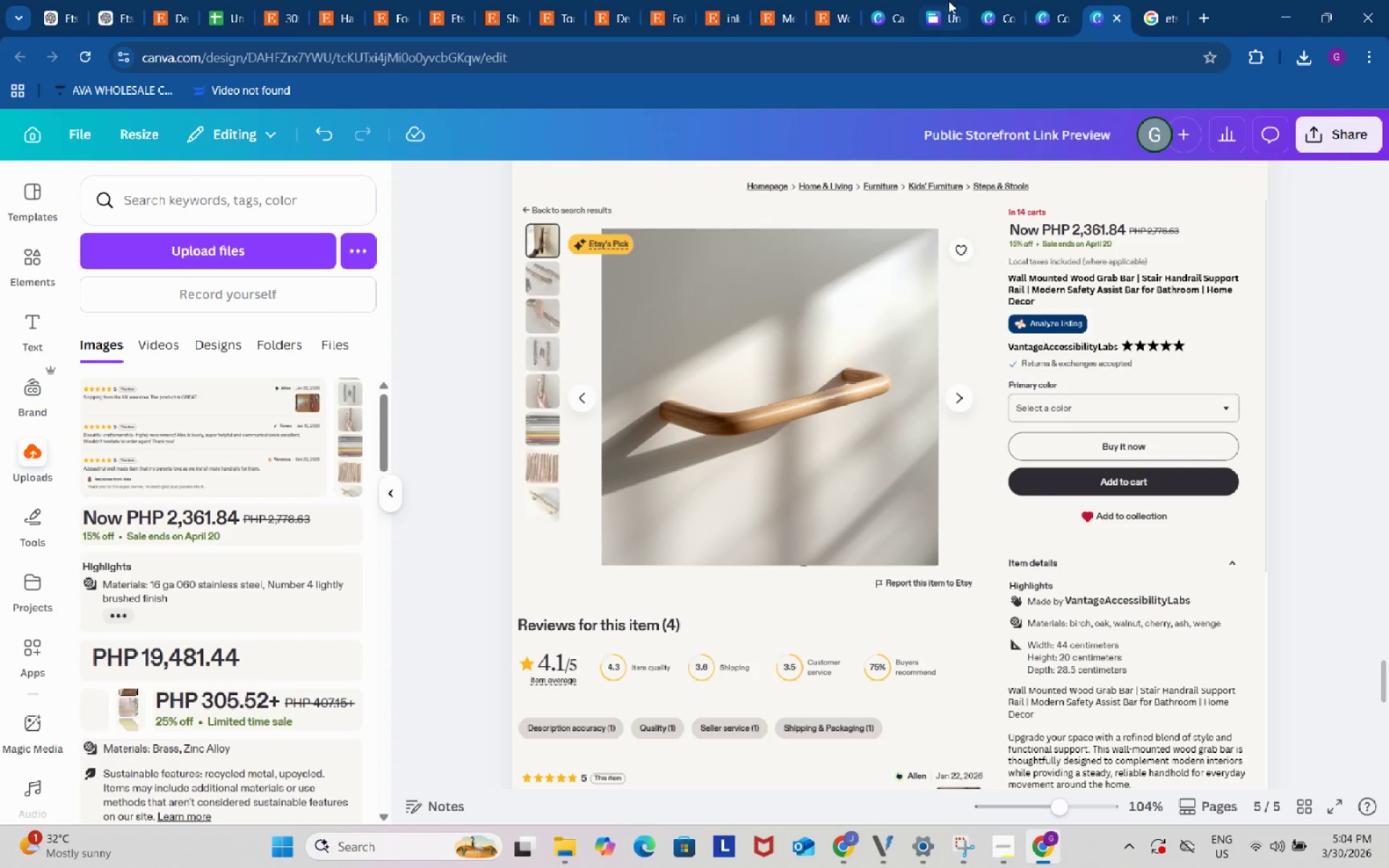 
left_click([1006, 0])
 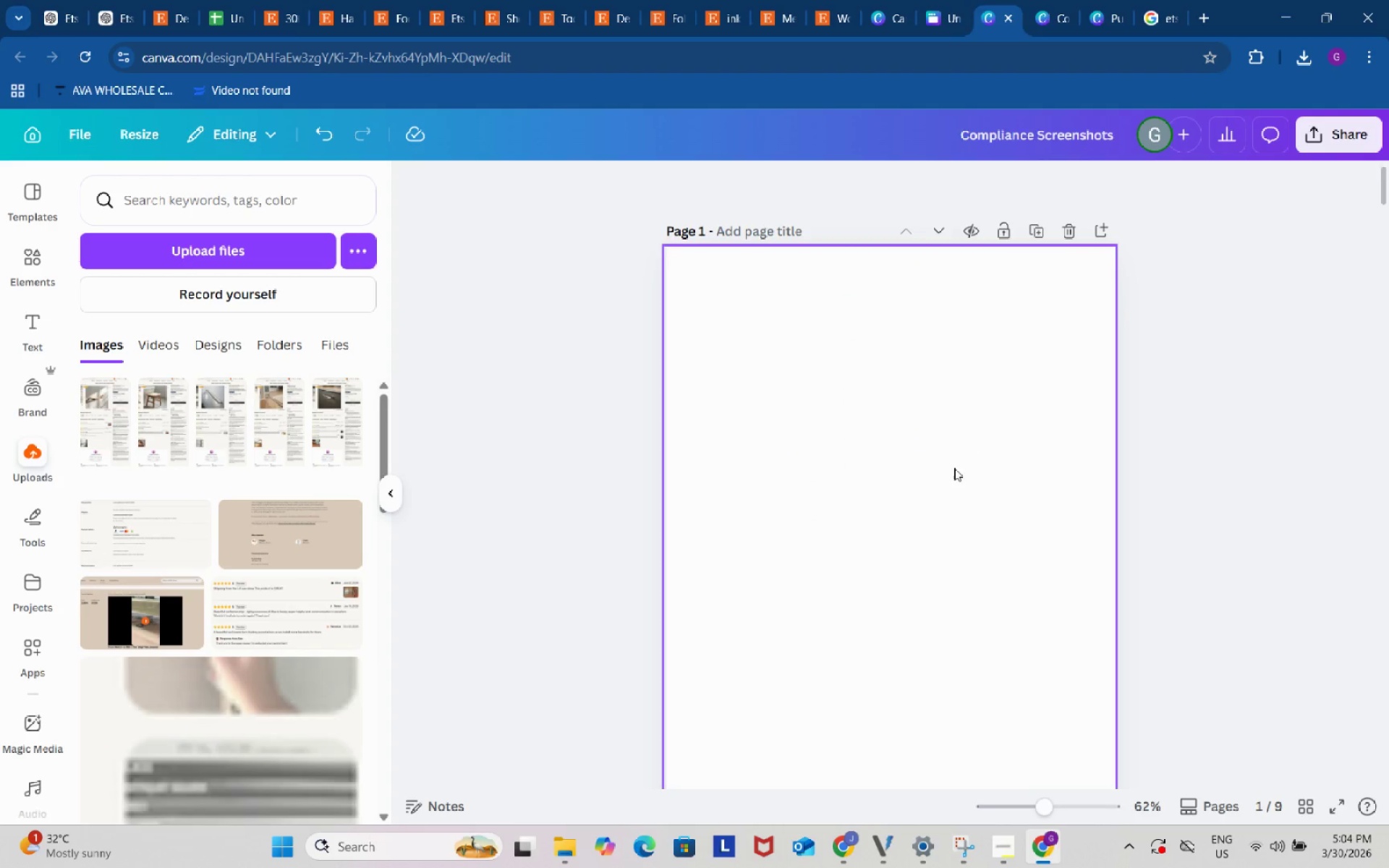 
scroll: coordinate [946, 531], scroll_direction: down, amount: 25.0
 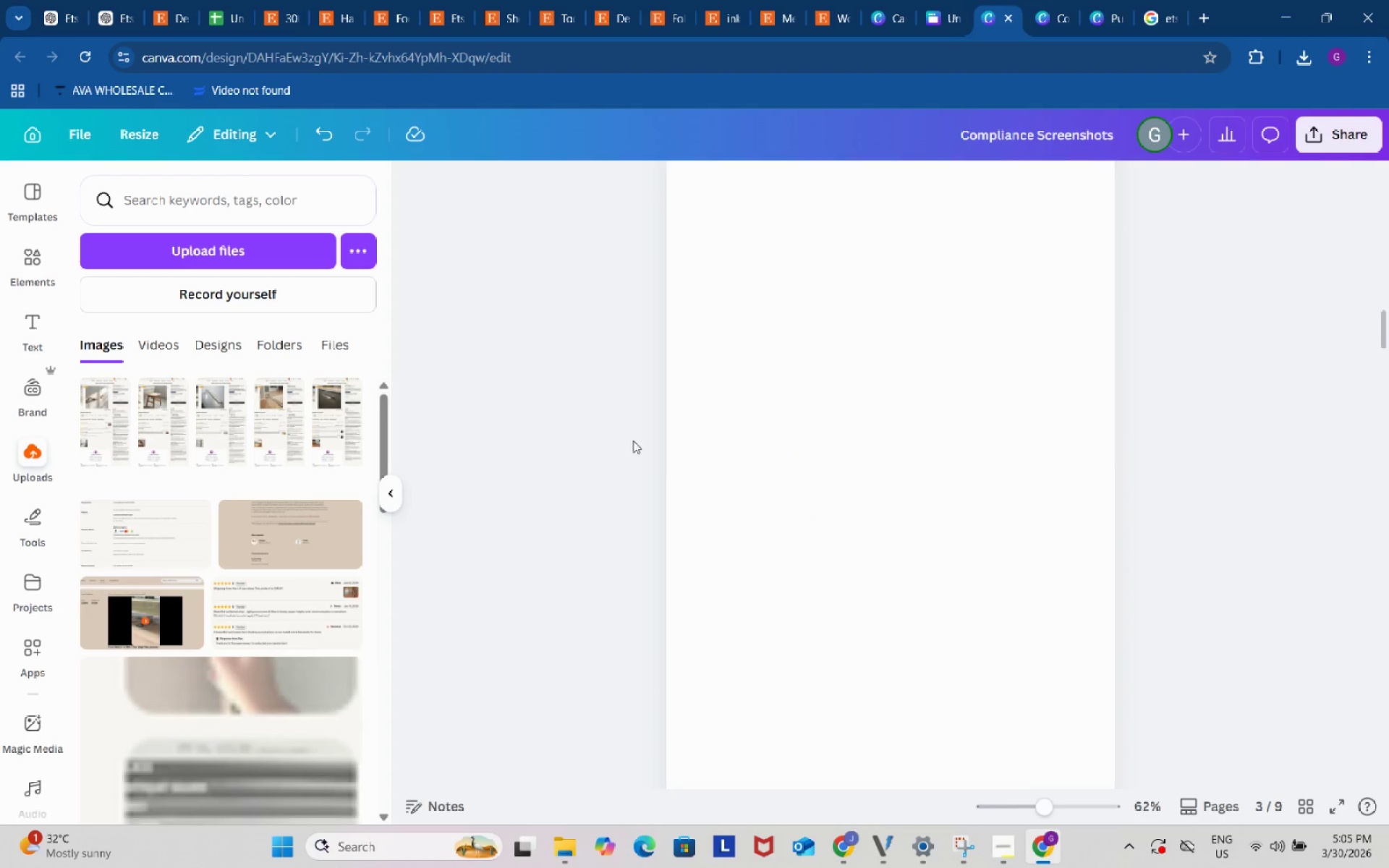 
left_click([615, 430])
 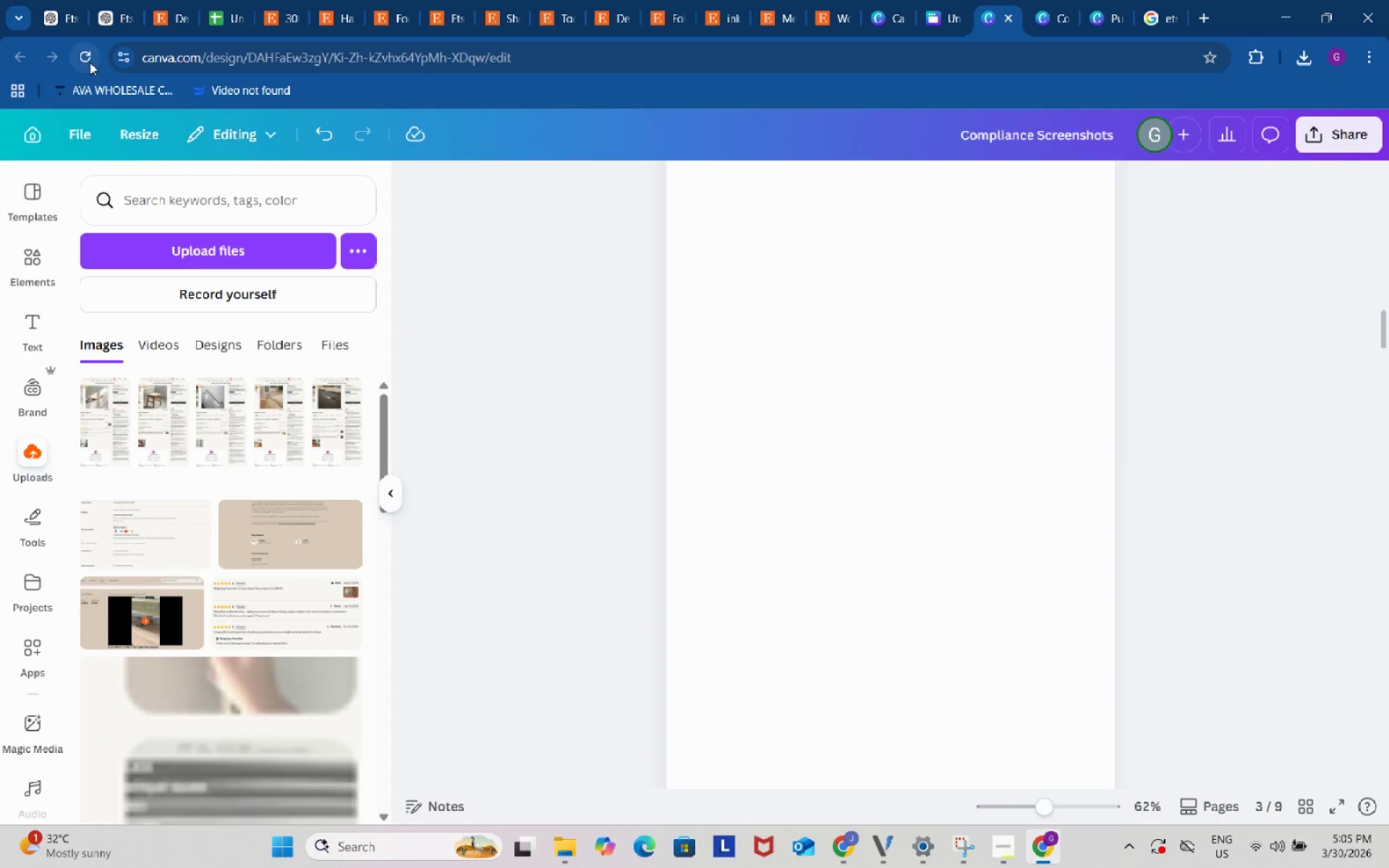 
left_click([86, 59])
 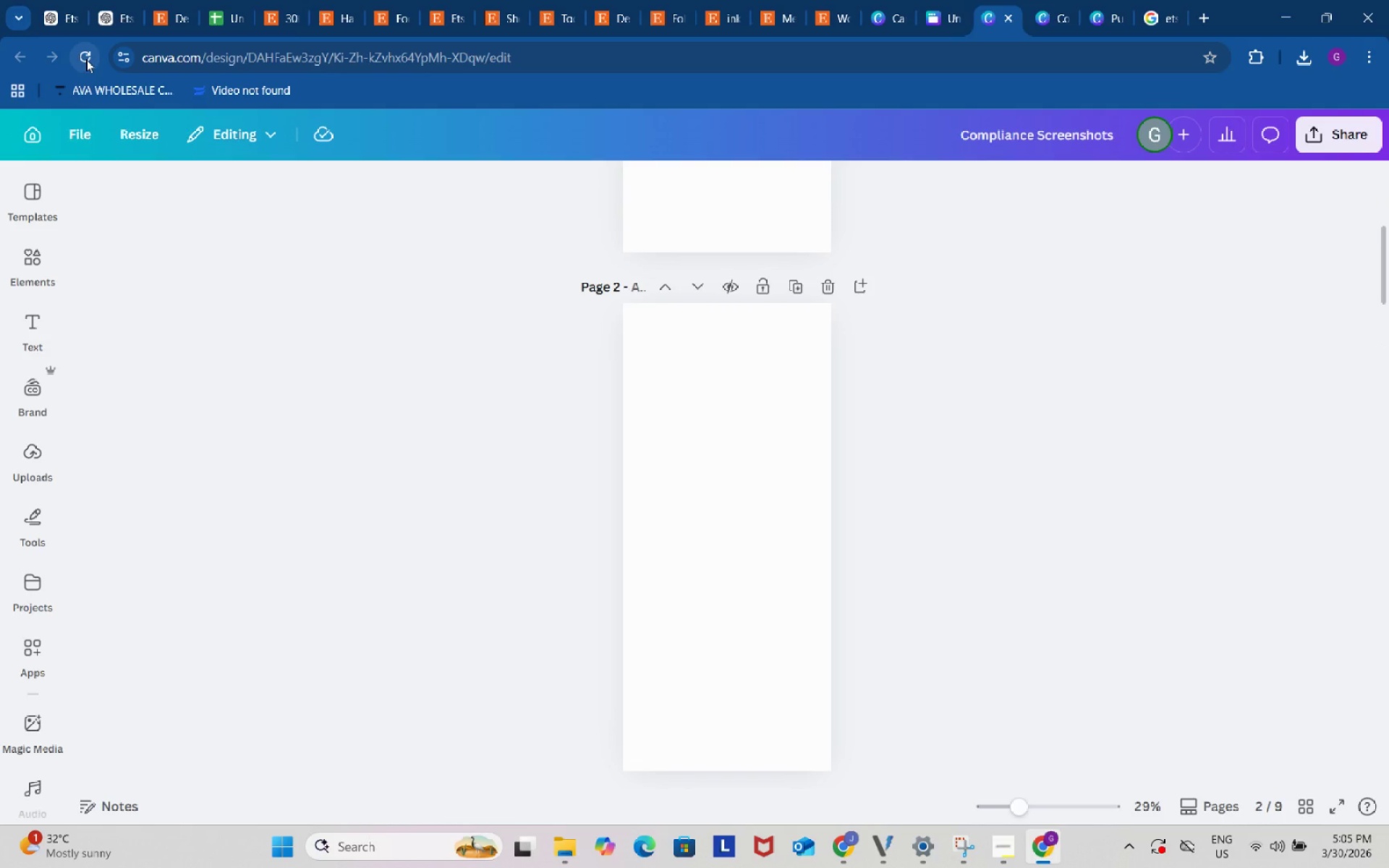 
wait(11.24)
 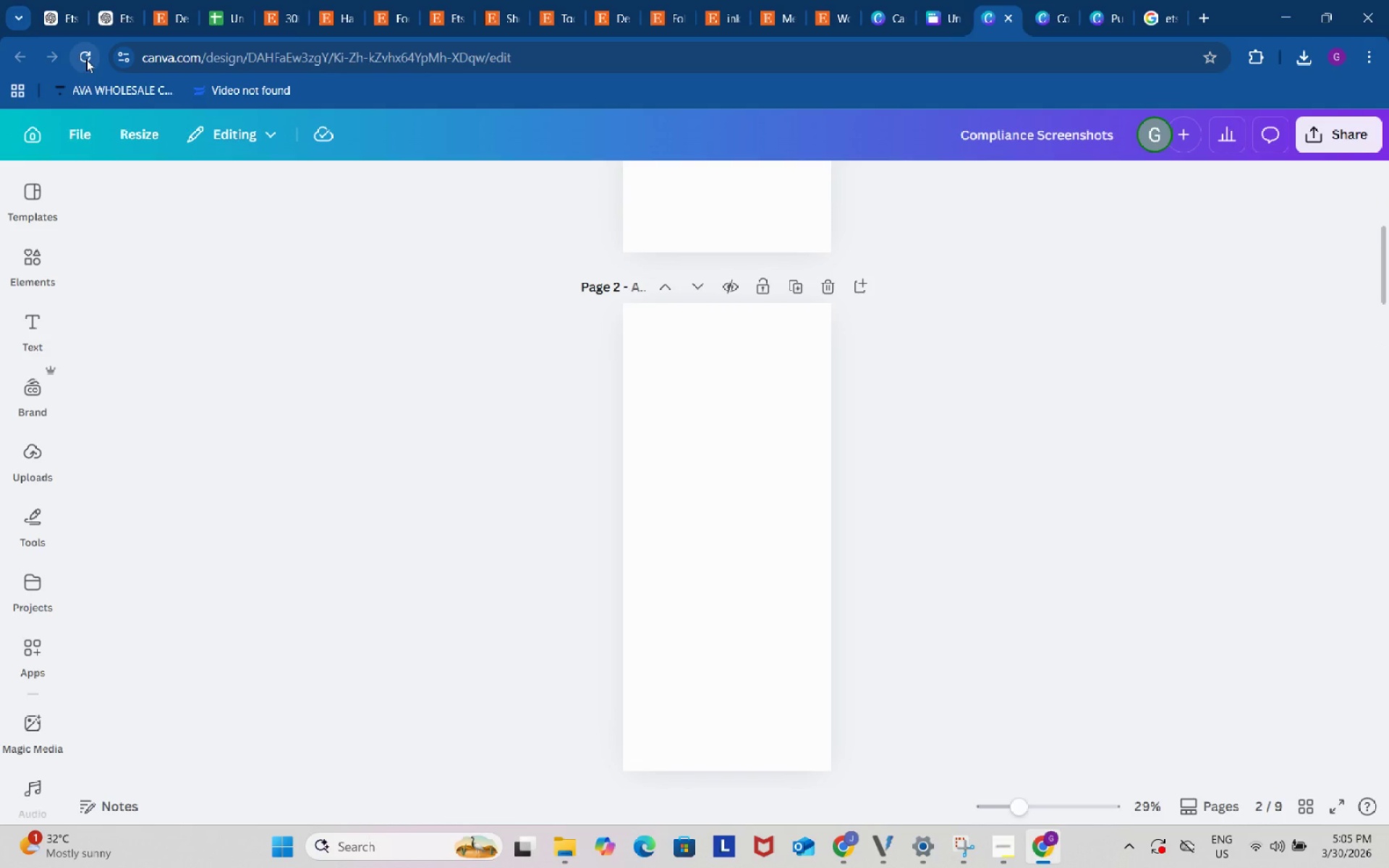 
scroll: coordinate [632, 660], scroll_direction: down, amount: 14.0
 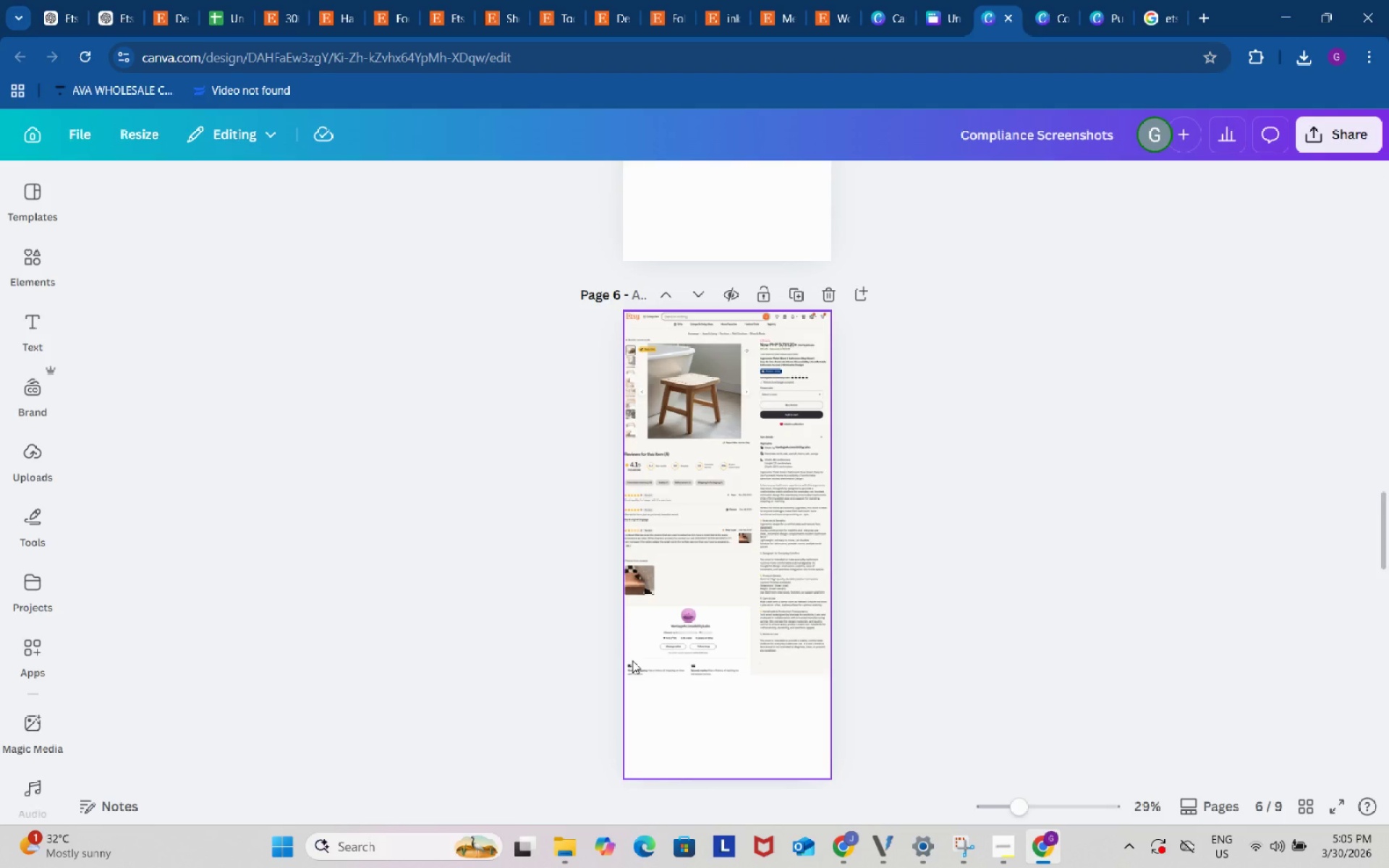 
scroll: coordinate [802, 456], scroll_direction: up, amount: 8.0
 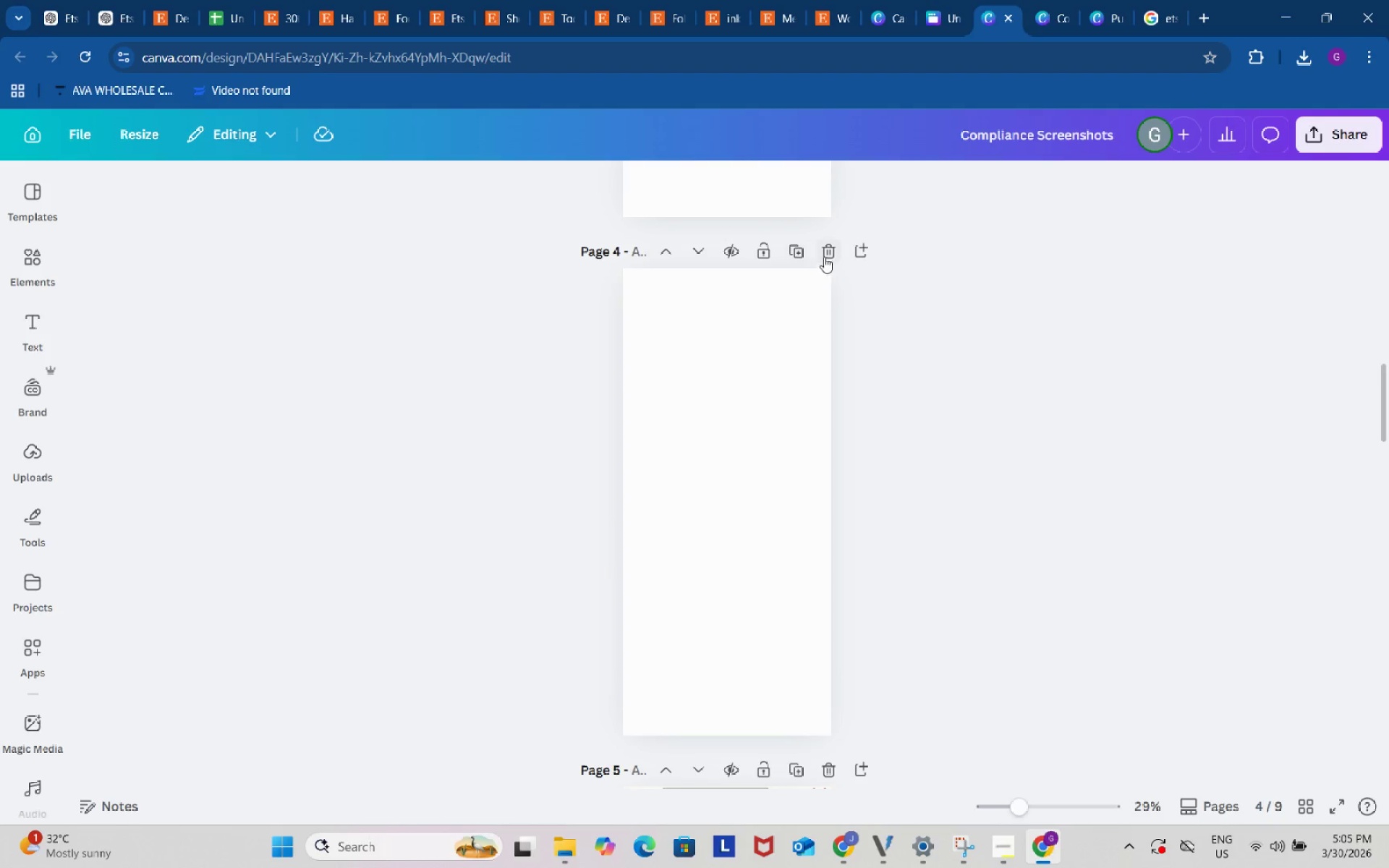 
left_click([827, 251])
 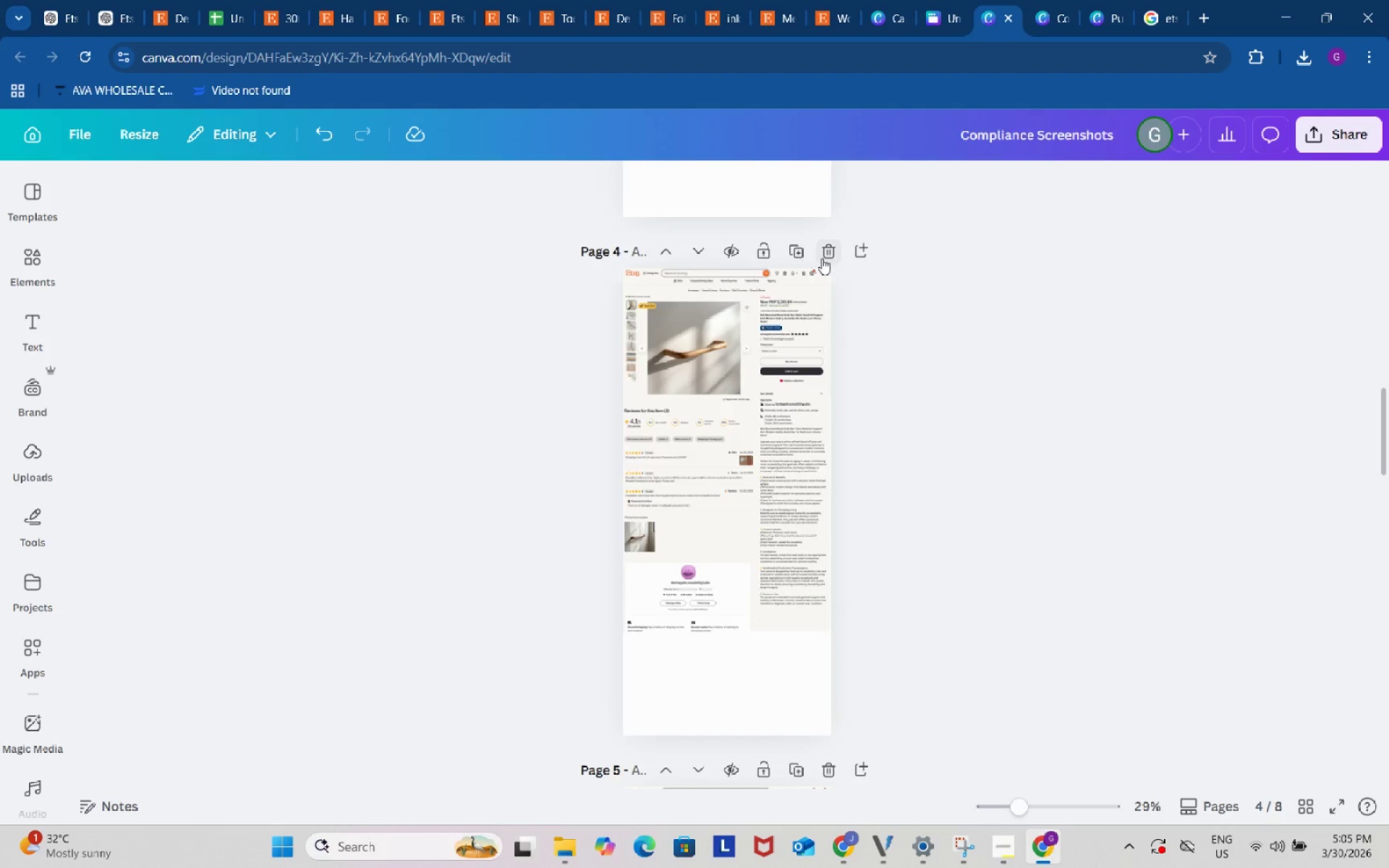 
scroll: coordinate [755, 295], scroll_direction: up, amount: 7.0
 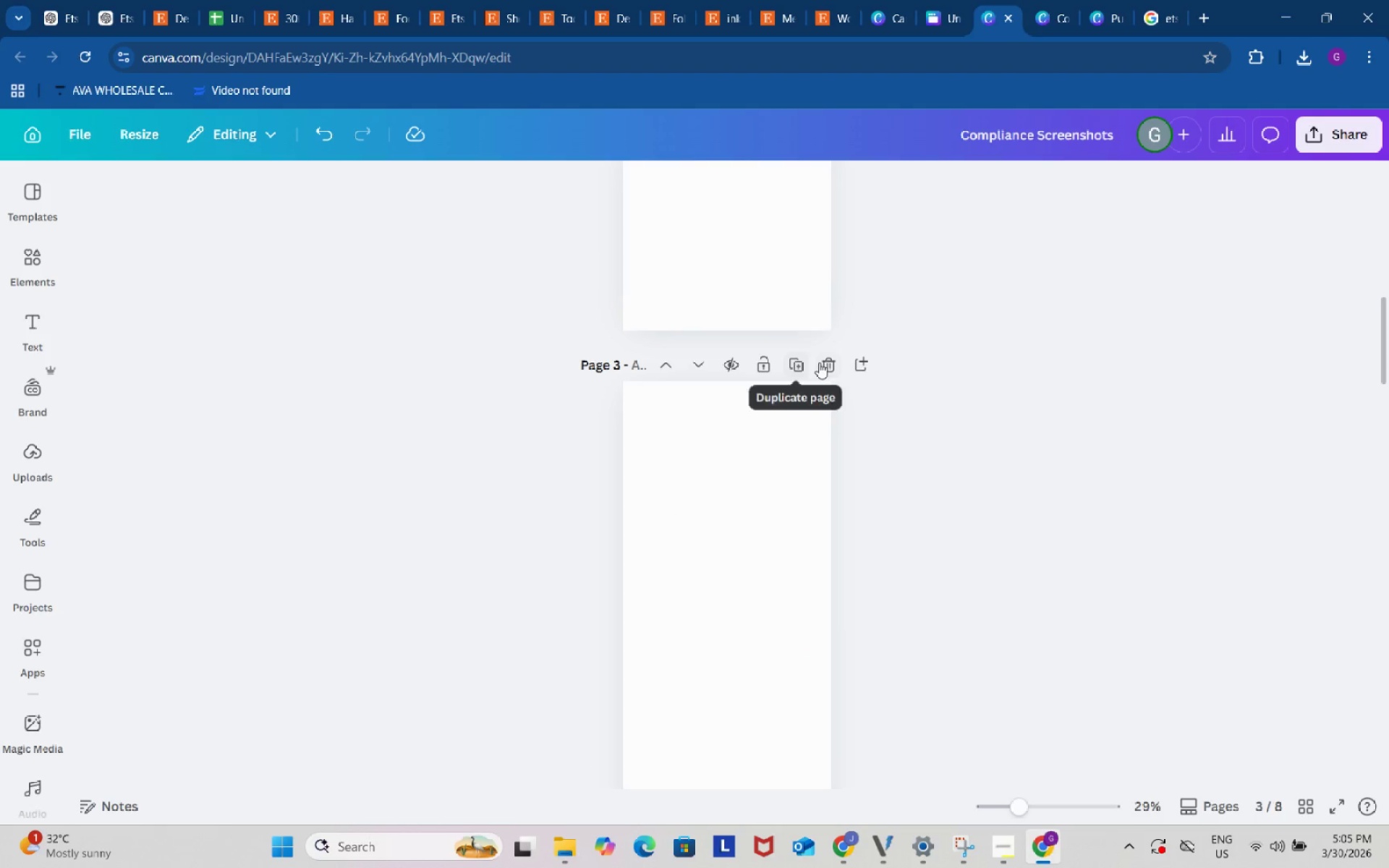 
left_click([830, 362])
 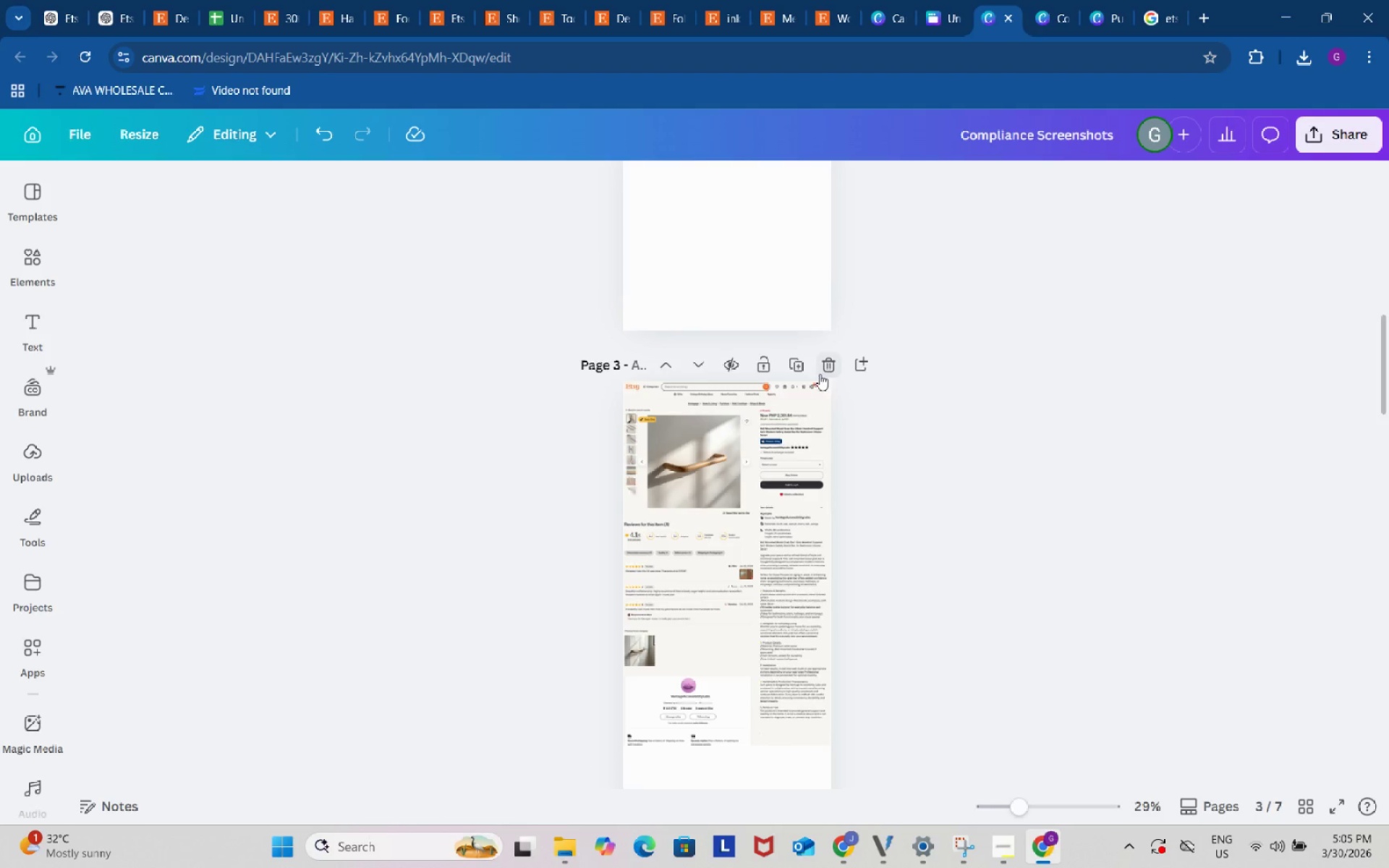 
scroll: coordinate [808, 386], scroll_direction: up, amount: 7.0
 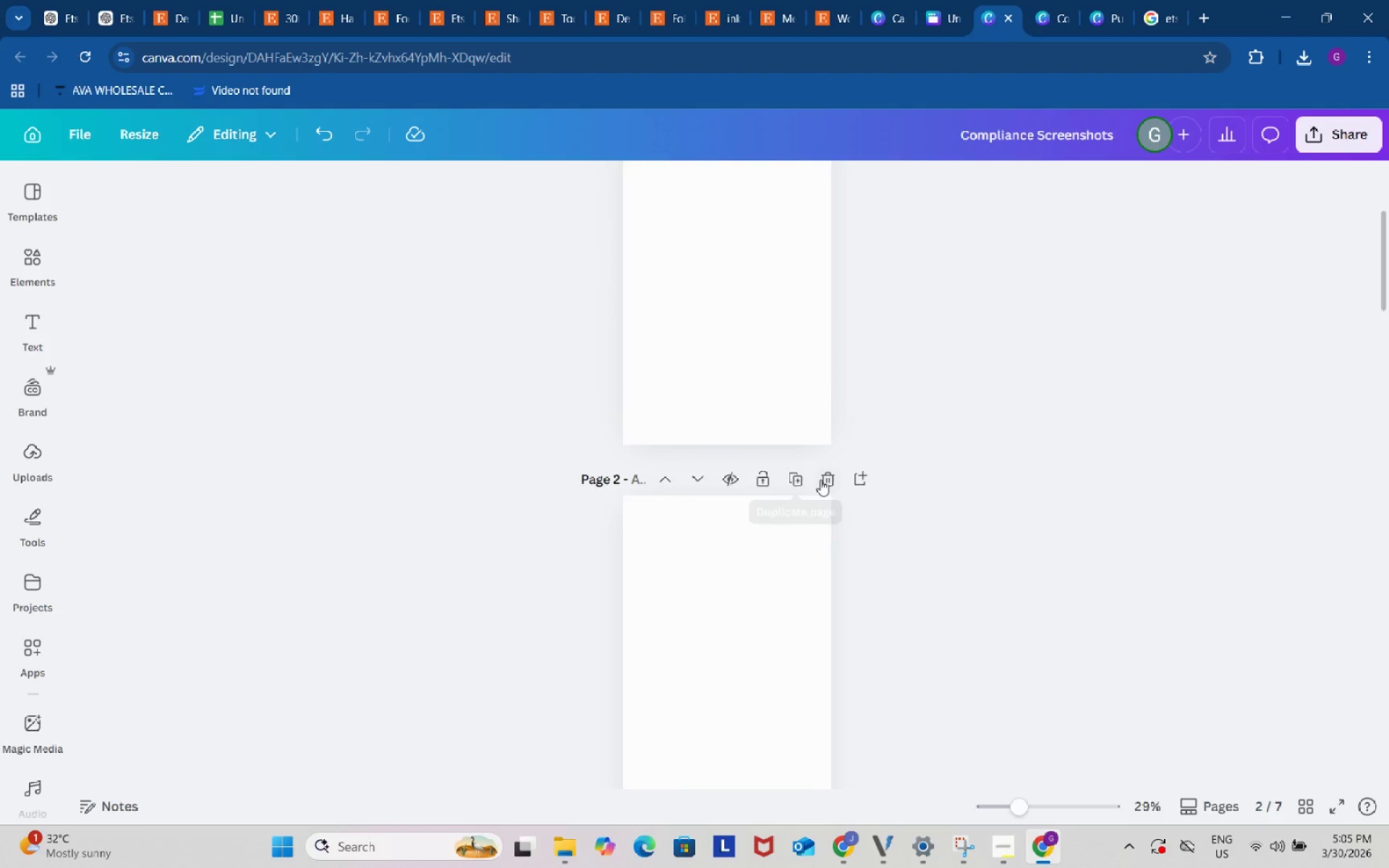 
left_click([821, 477])
 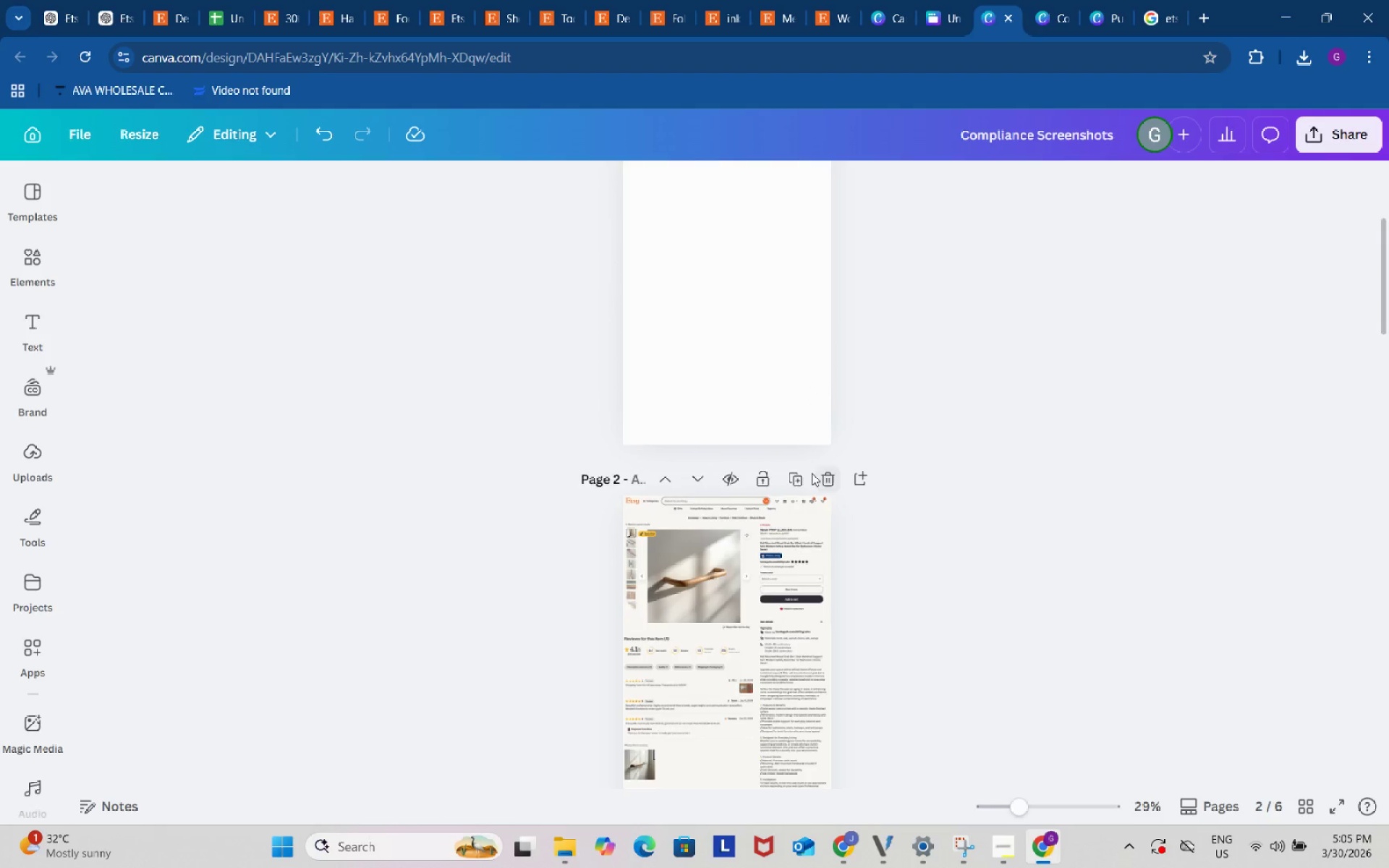 
scroll: coordinate [794, 466], scroll_direction: up, amount: 8.0
 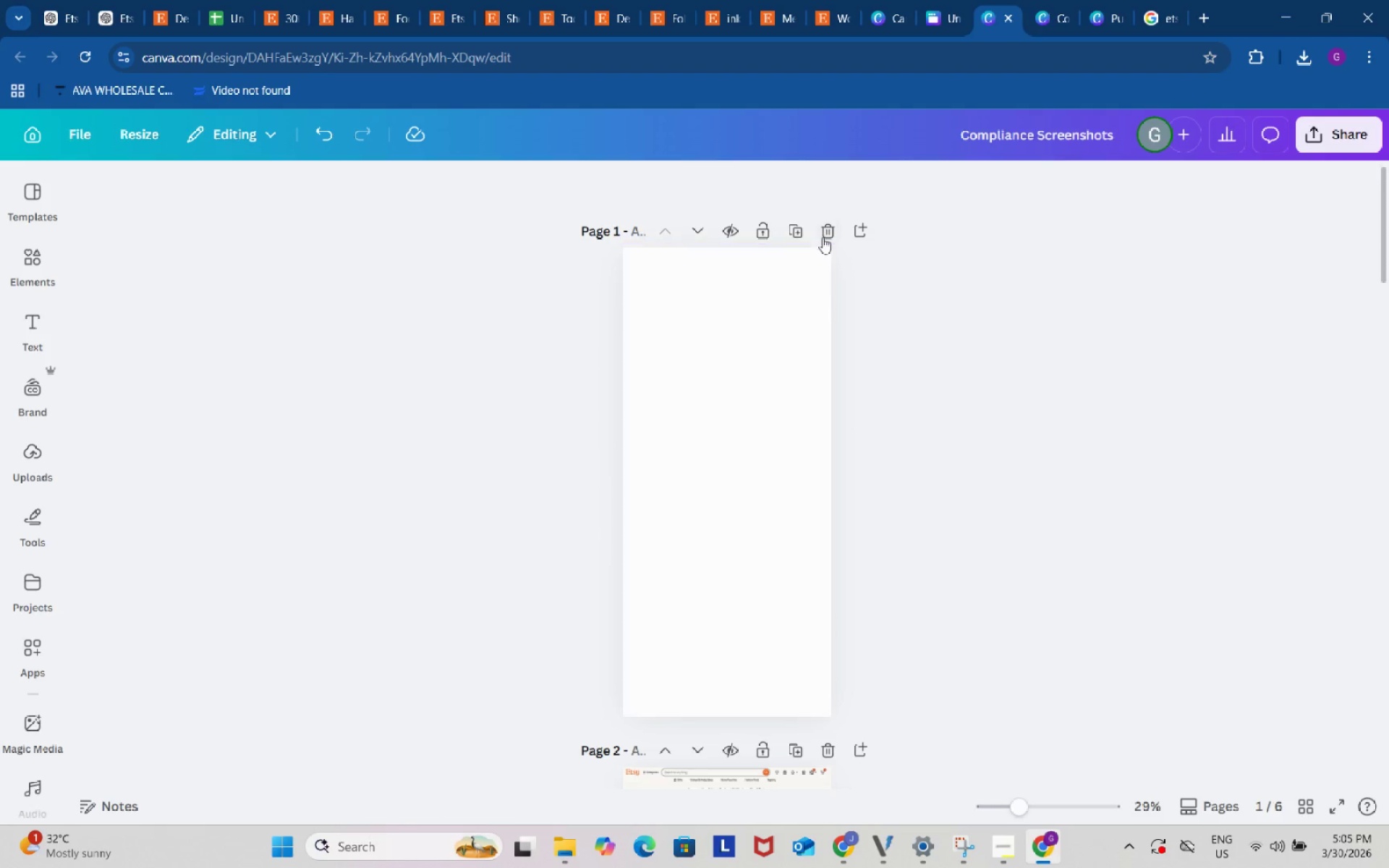 
left_click([823, 236])
 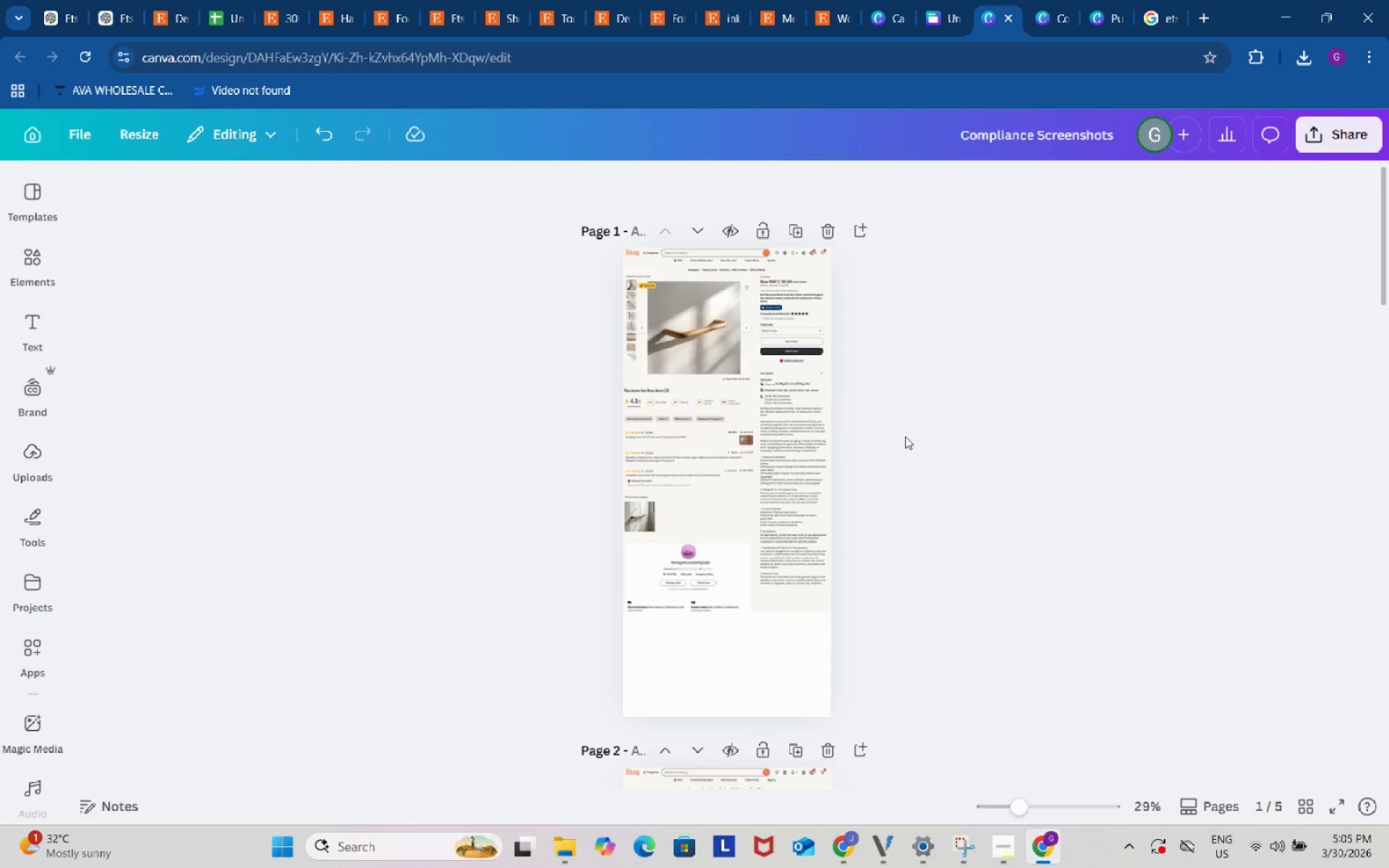 
scroll: coordinate [949, 547], scroll_direction: down, amount: 23.0
 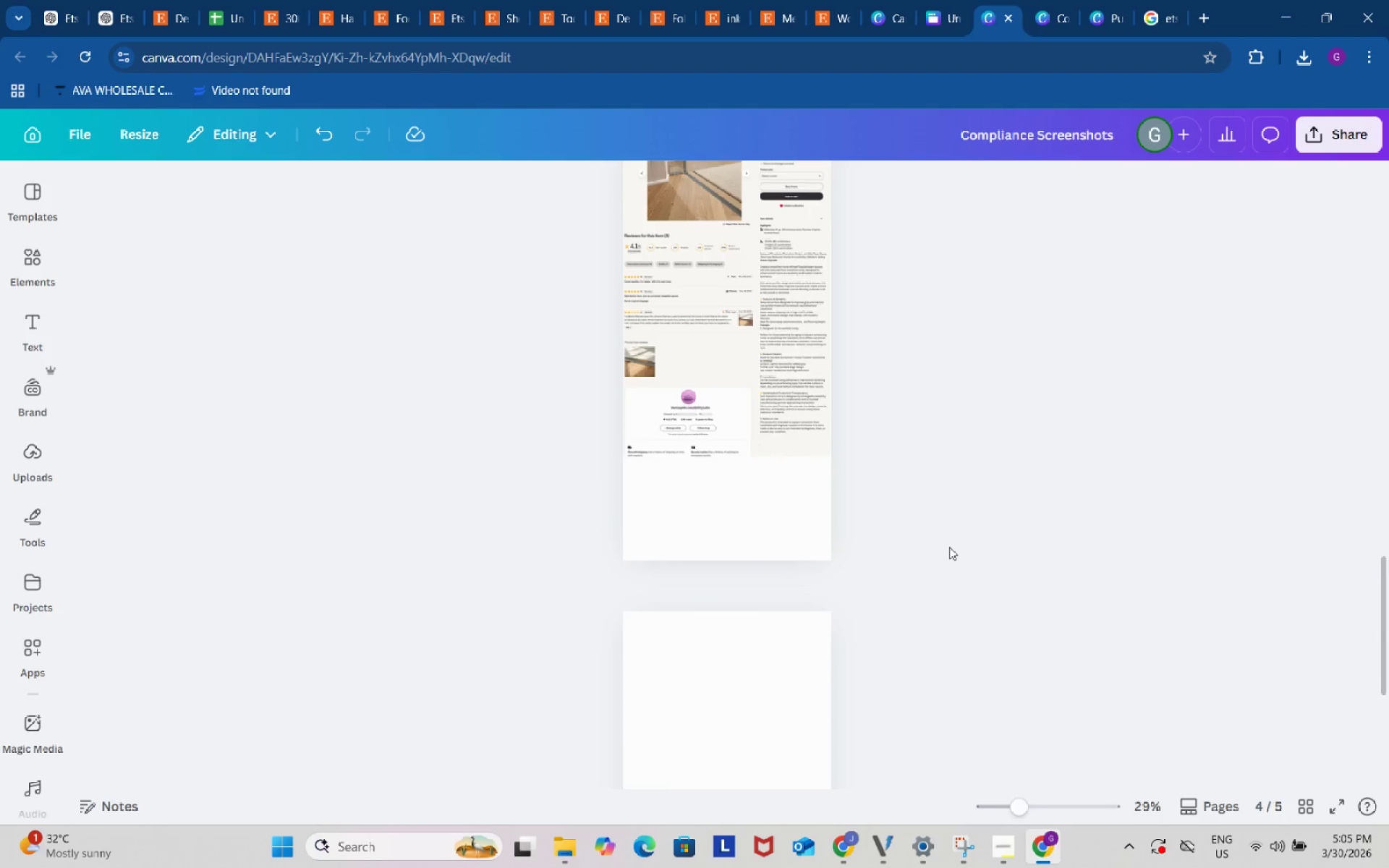 
scroll: coordinate [851, 508], scroll_direction: up, amount: 23.0
 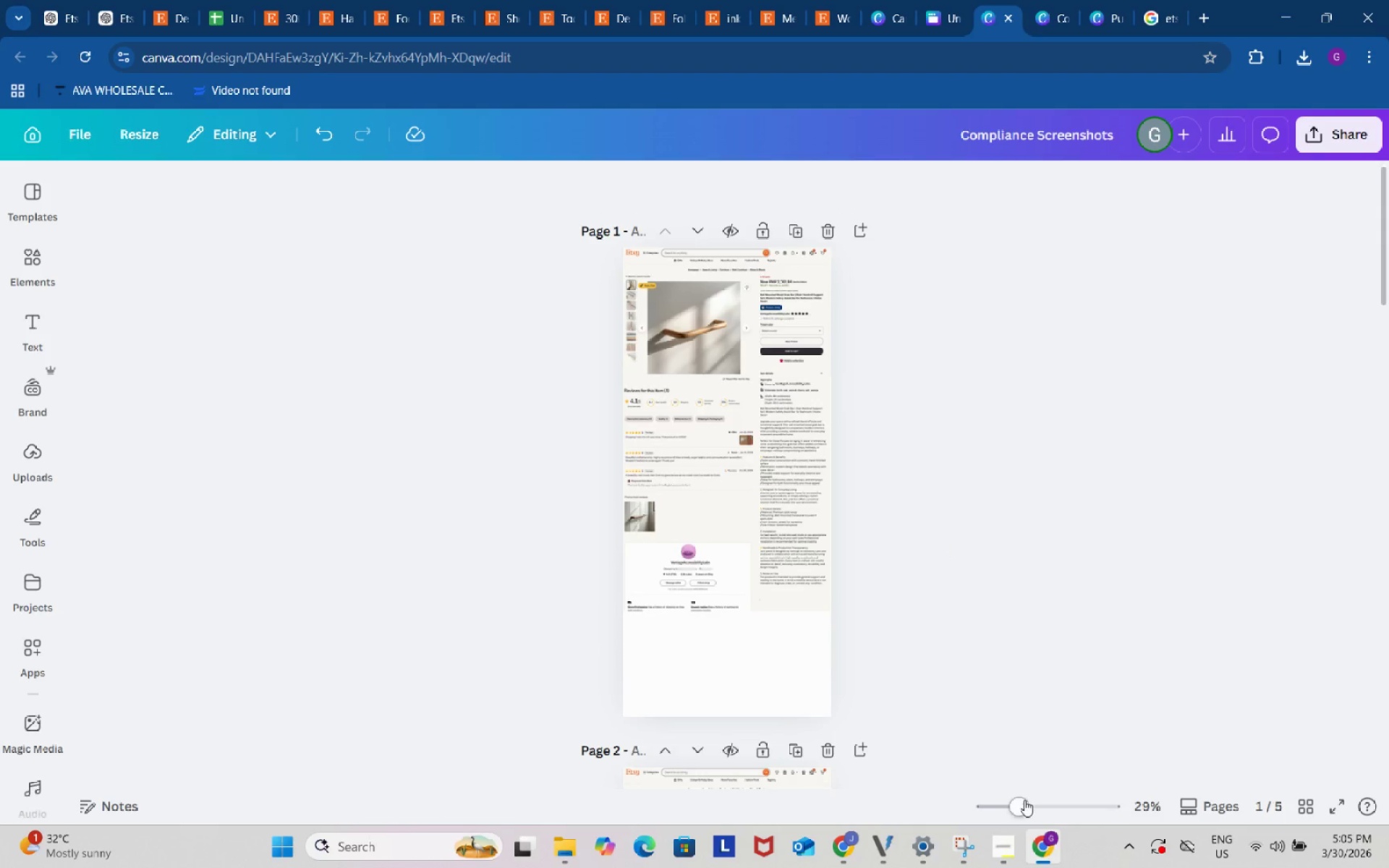 
left_click_drag(start_coordinate=[1019, 804], to_coordinate=[1070, 808])
 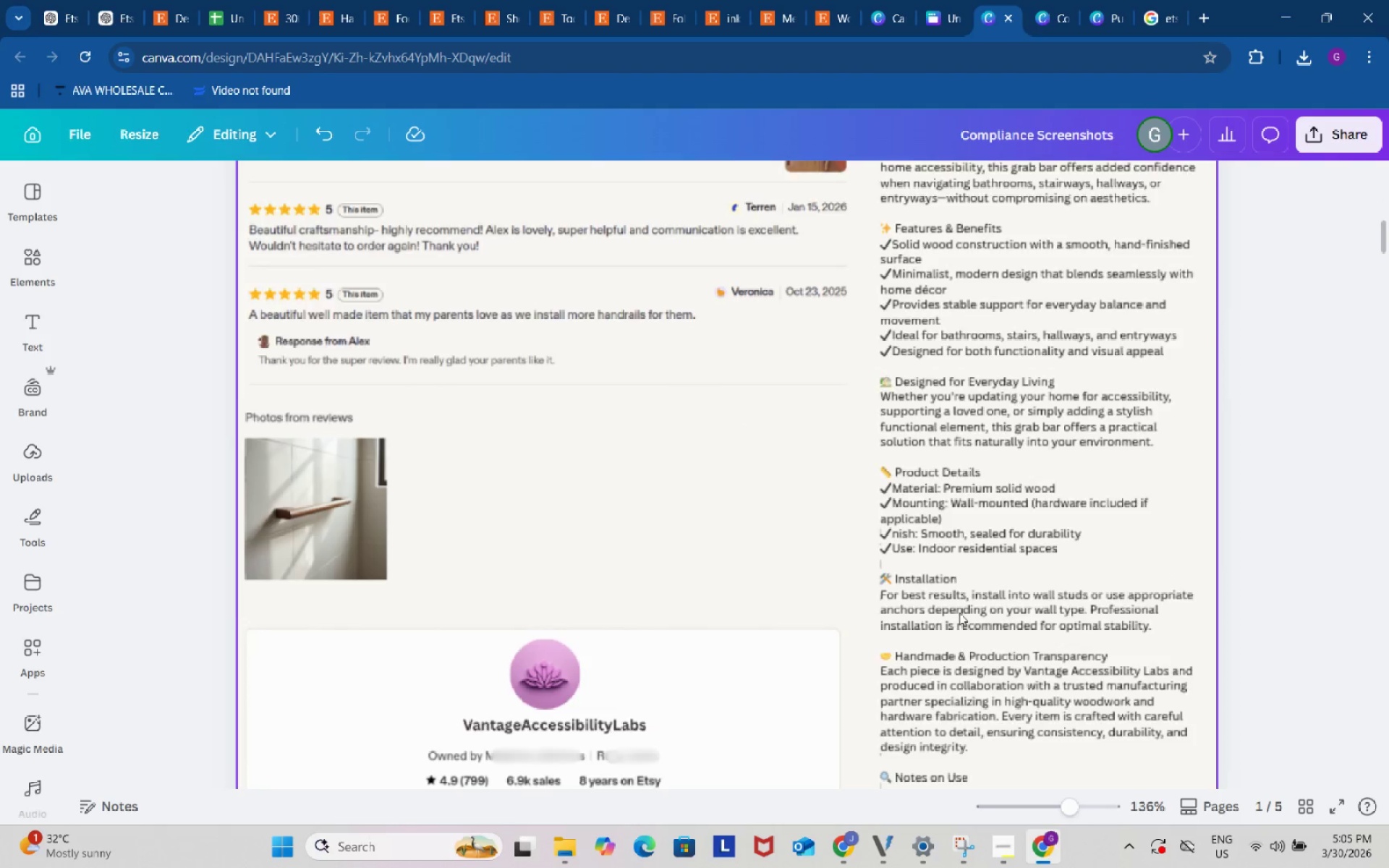 
scroll: coordinate [946, 588], scroll_direction: up, amount: 10.0
 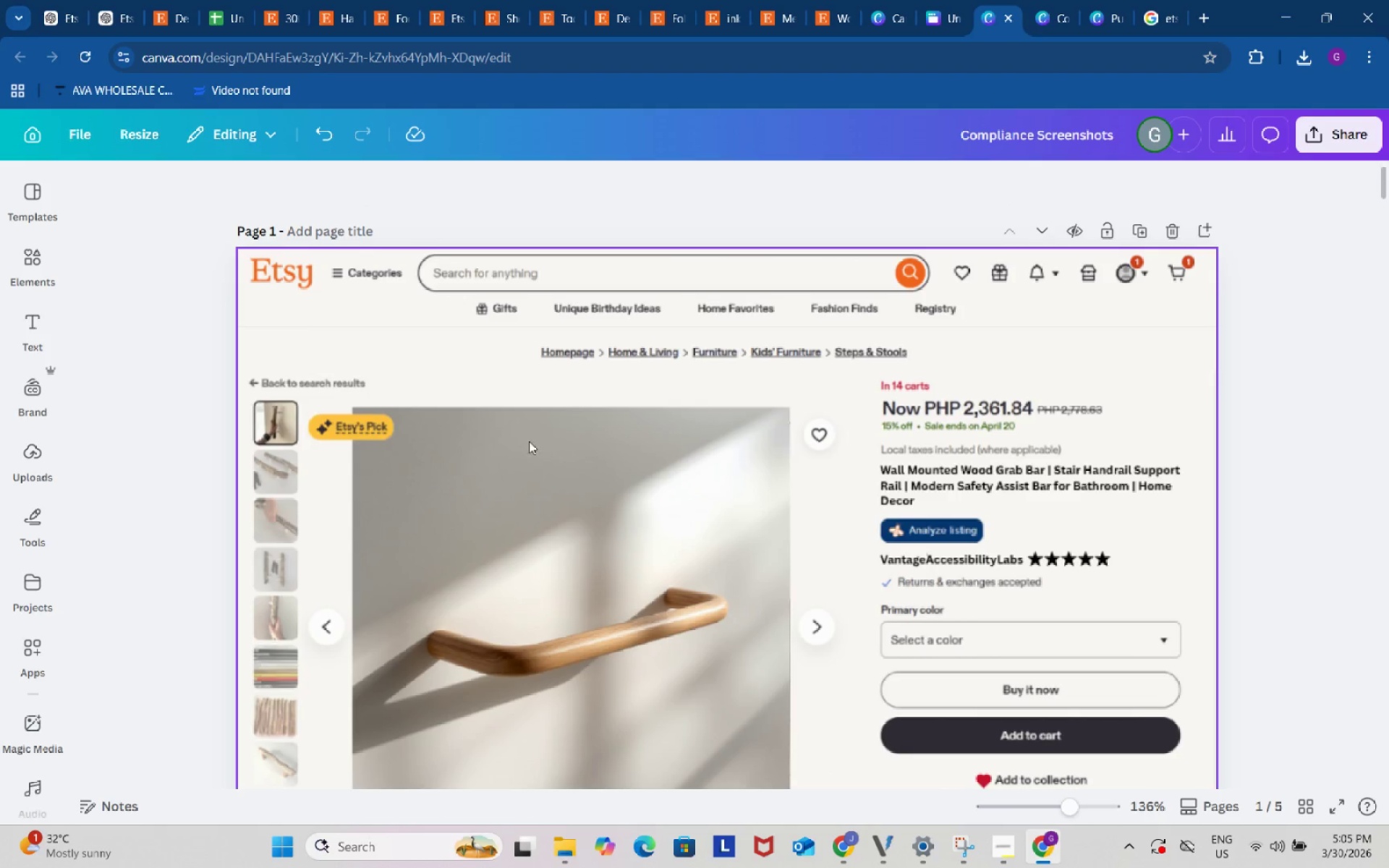 
left_click([175, 350])
 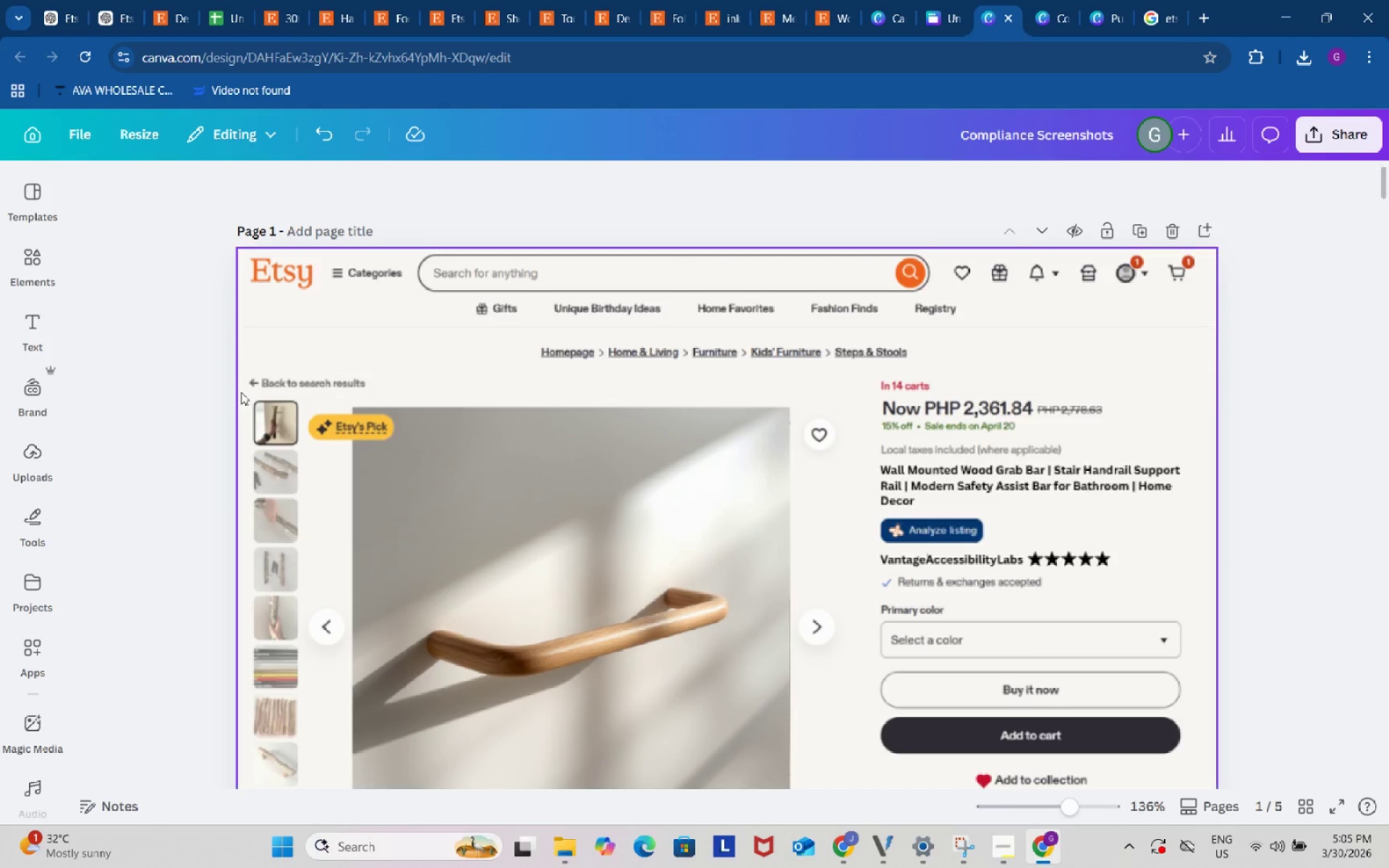 
scroll: coordinate [241, 392], scroll_direction: down, amount: 1.0
 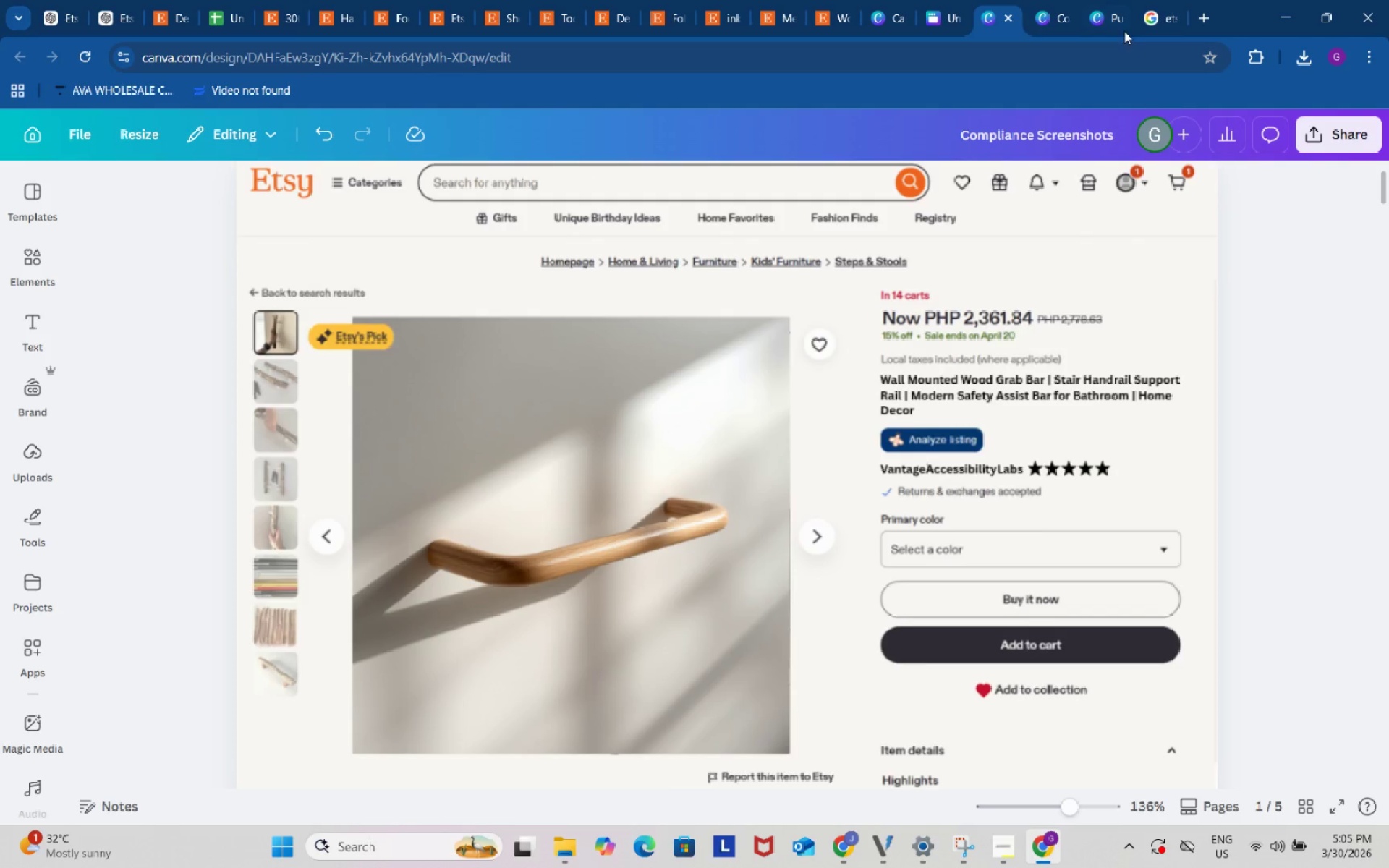 
left_click([1108, 0])
 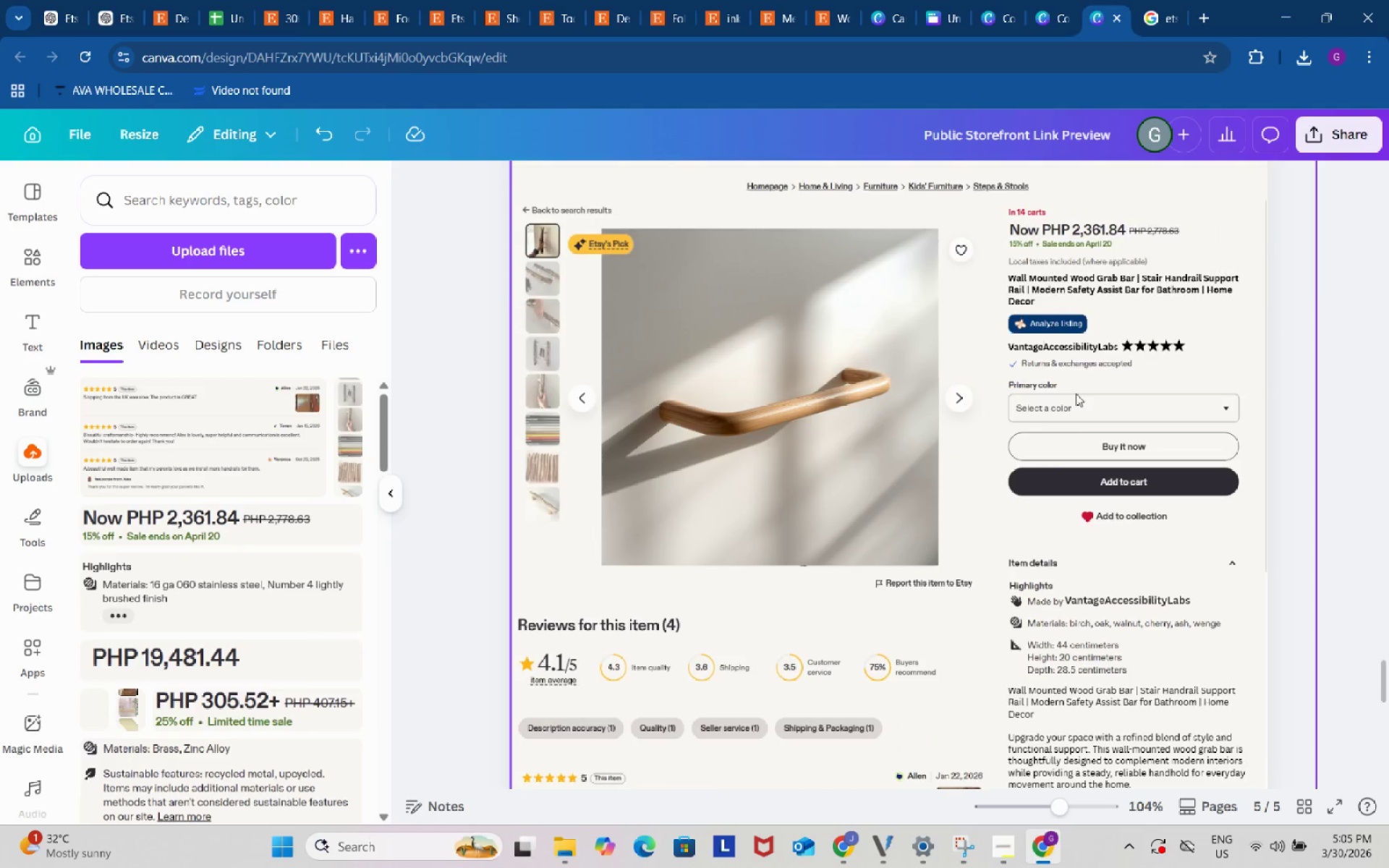 
scroll: coordinate [1070, 422], scroll_direction: up, amount: 56.0
 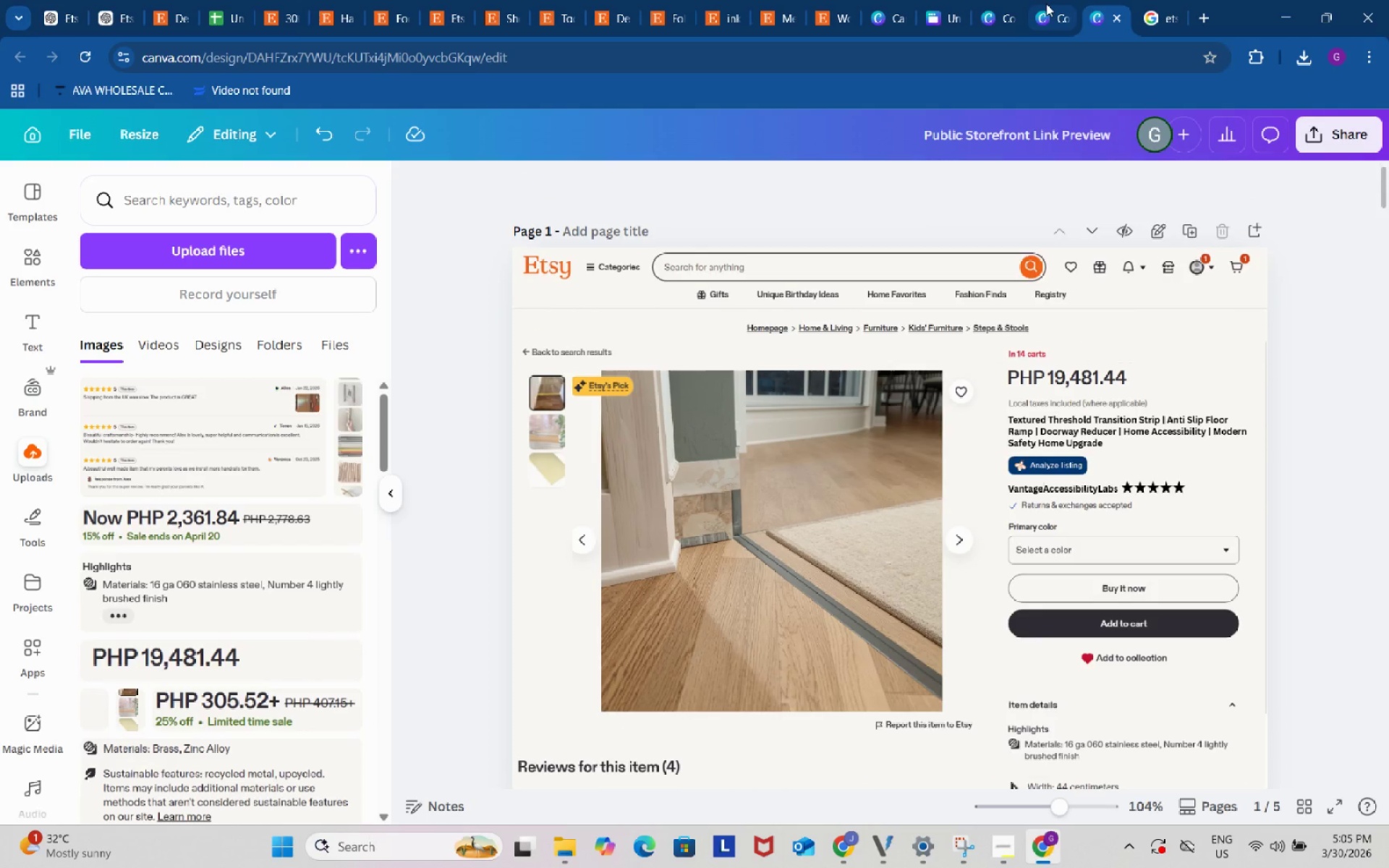 
left_click([1046, 4])
 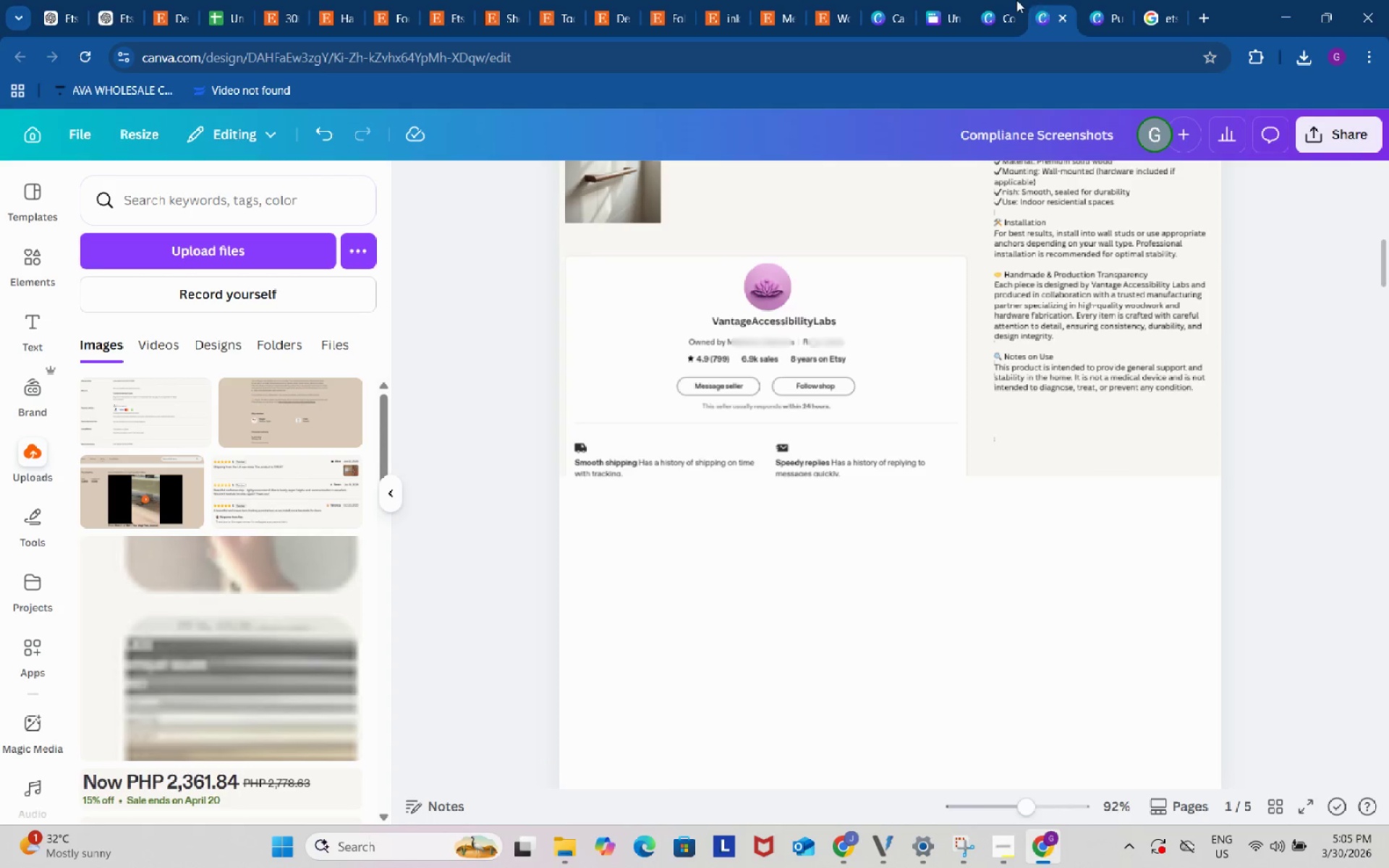 
left_click([1016, 0])
 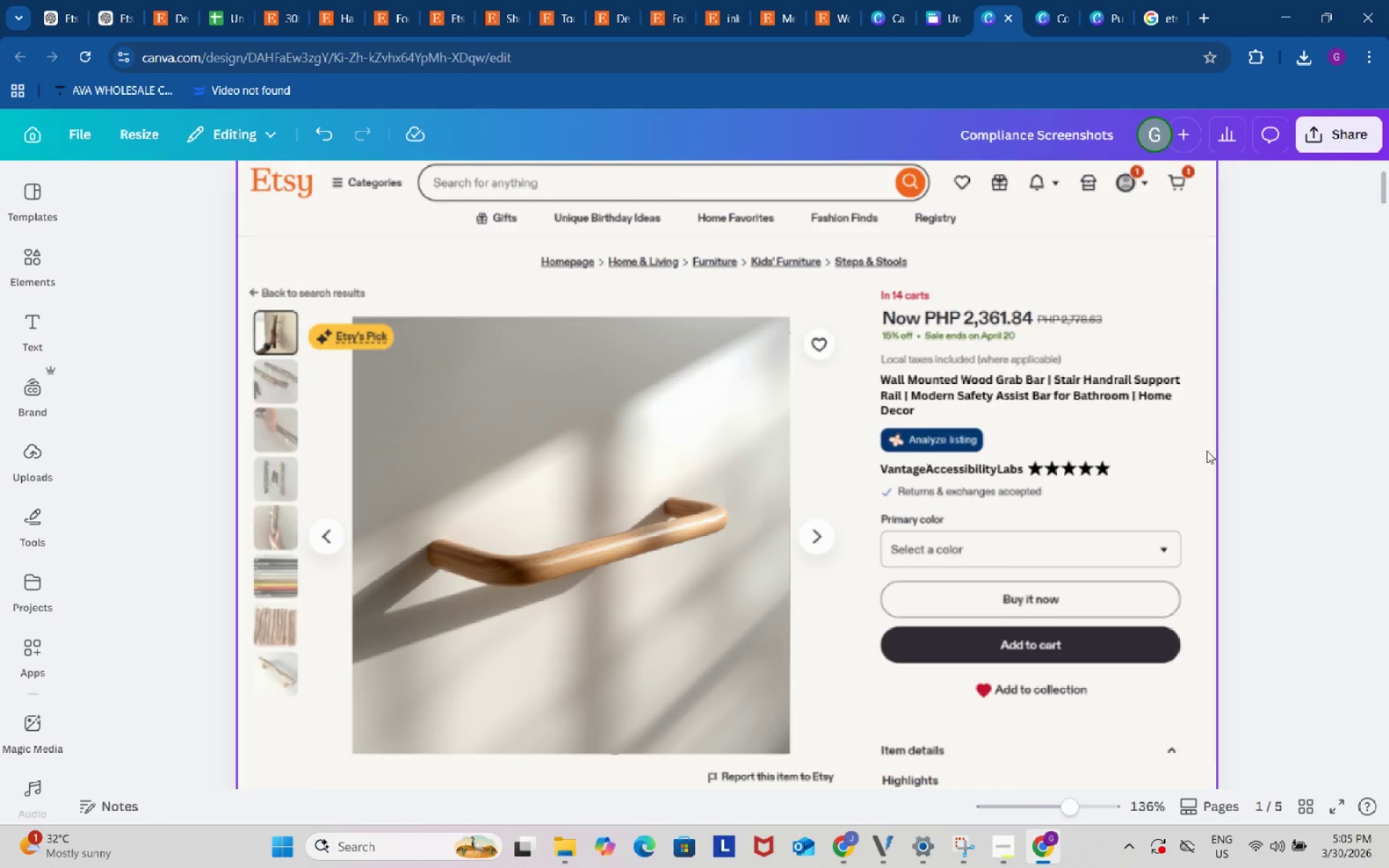 
left_click([1258, 427])
 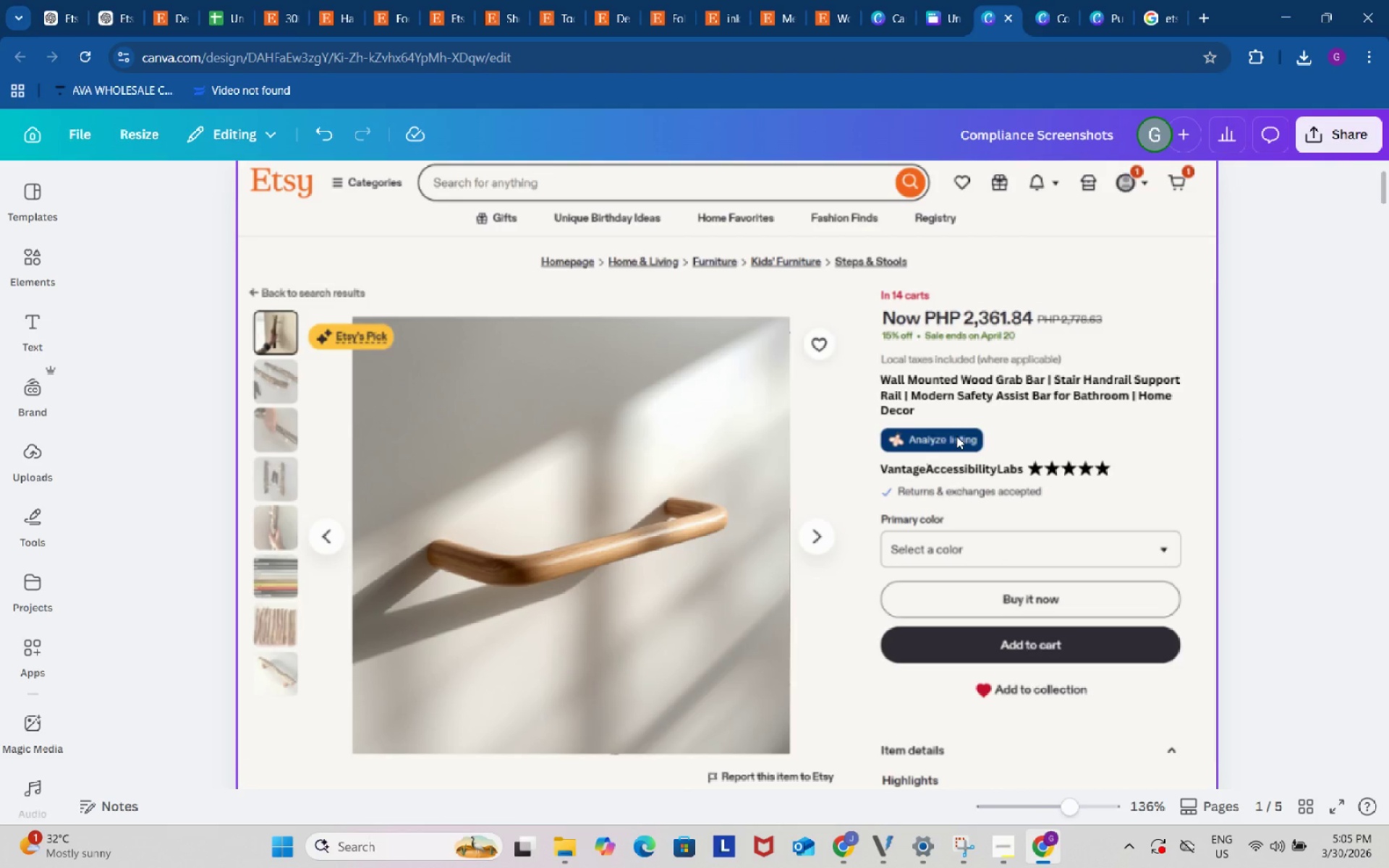 
left_click([956, 436])
 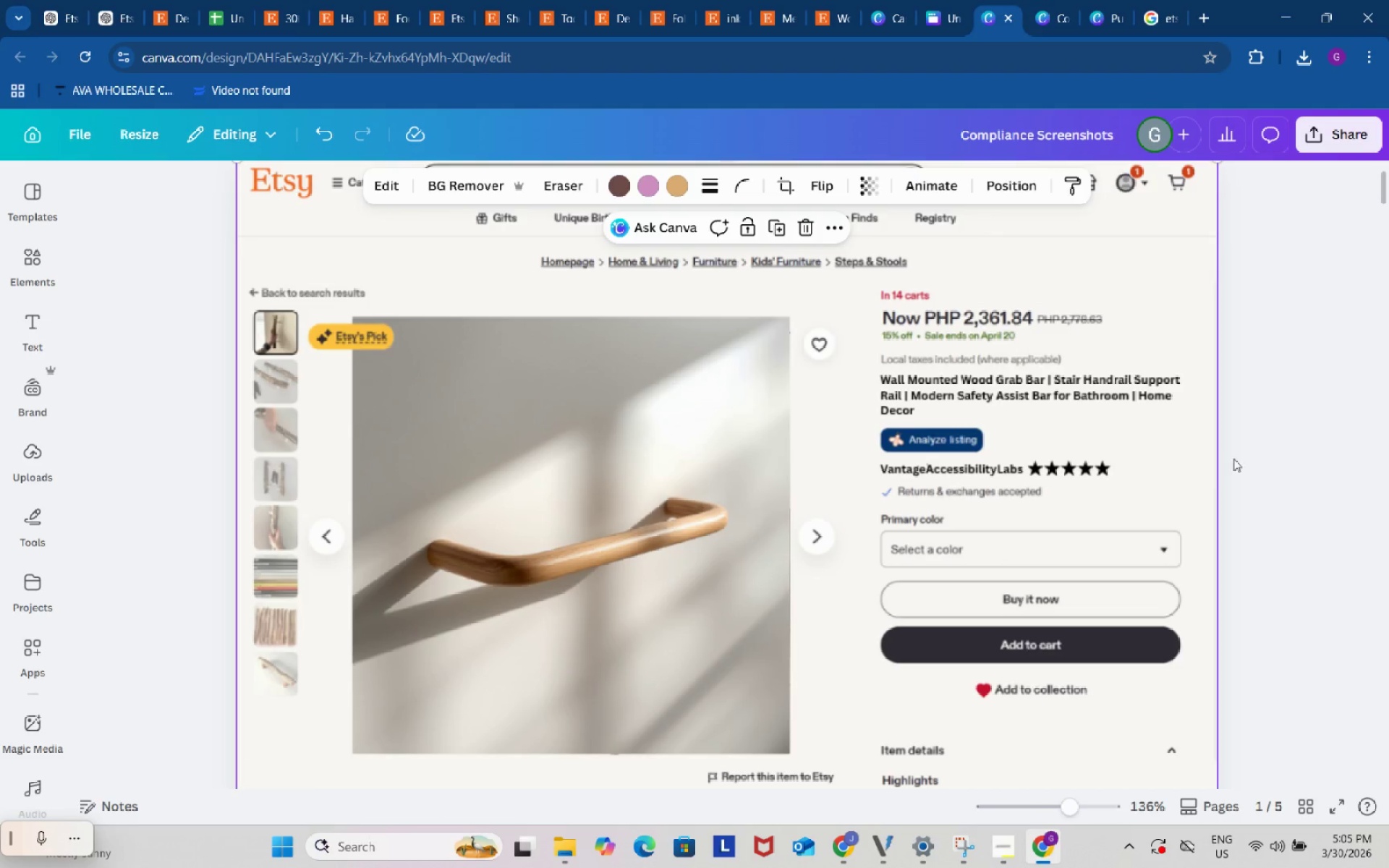 
left_click([1255, 441])
 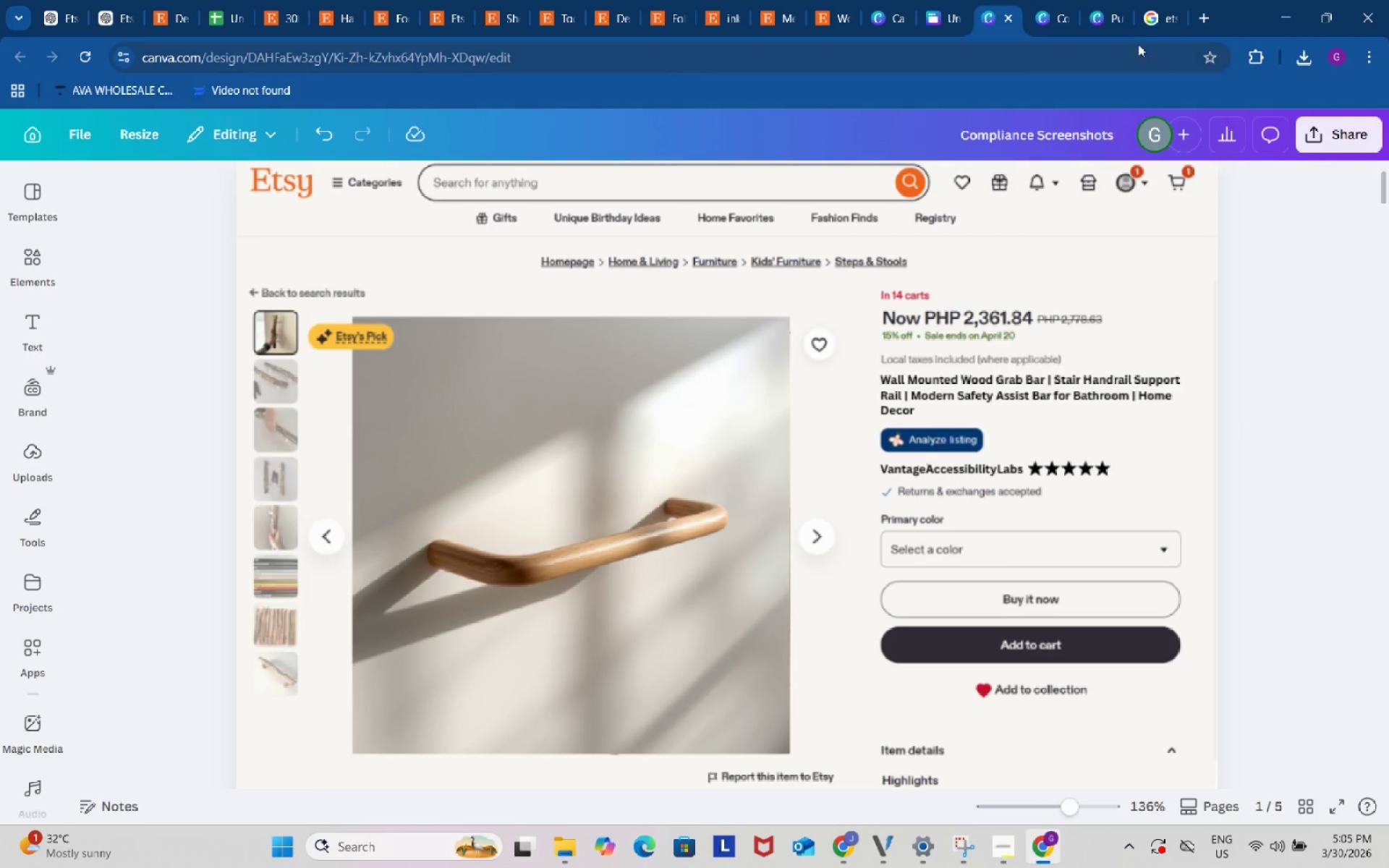 
left_click([1107, 0])
 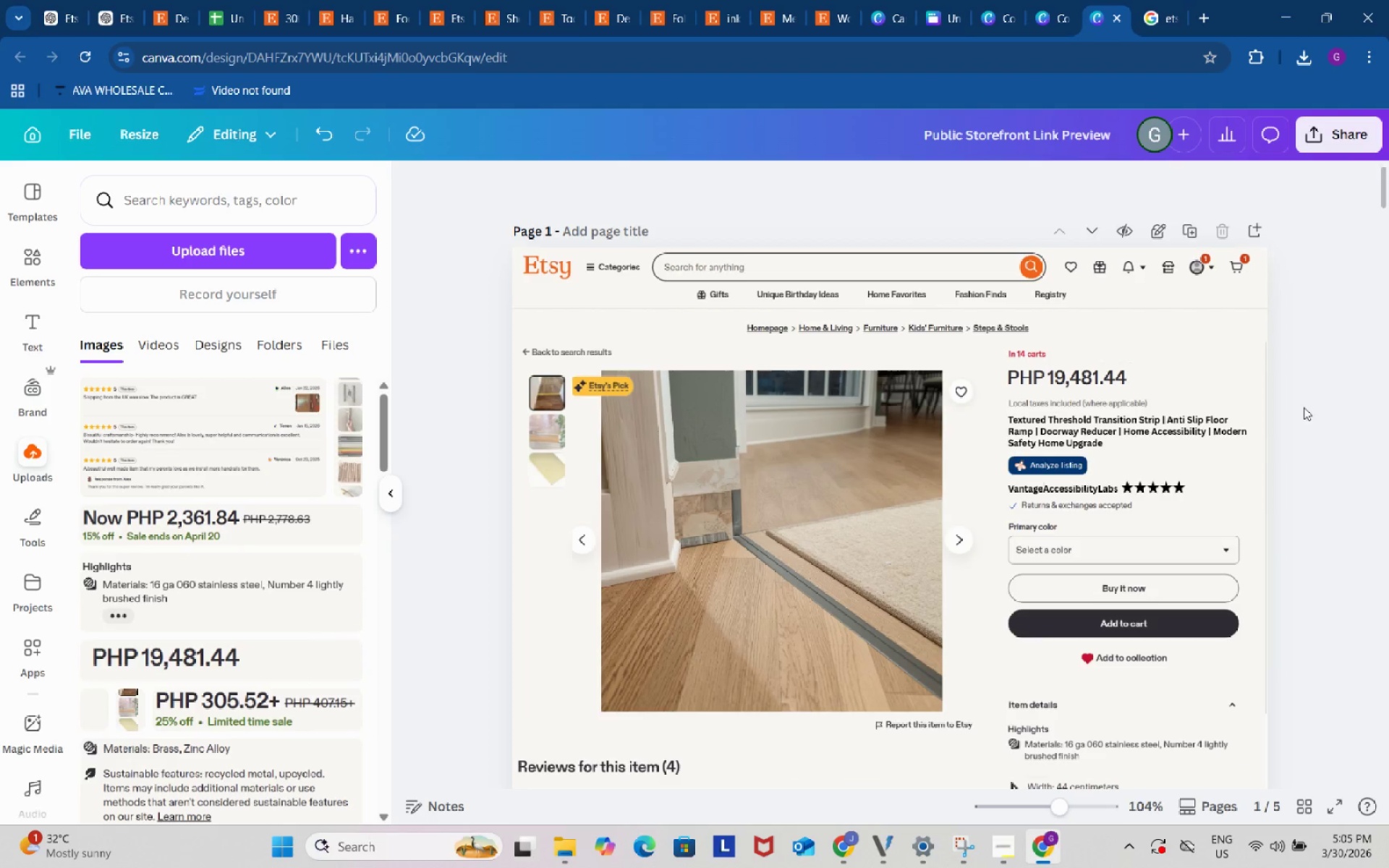 
left_click([1333, 388])
 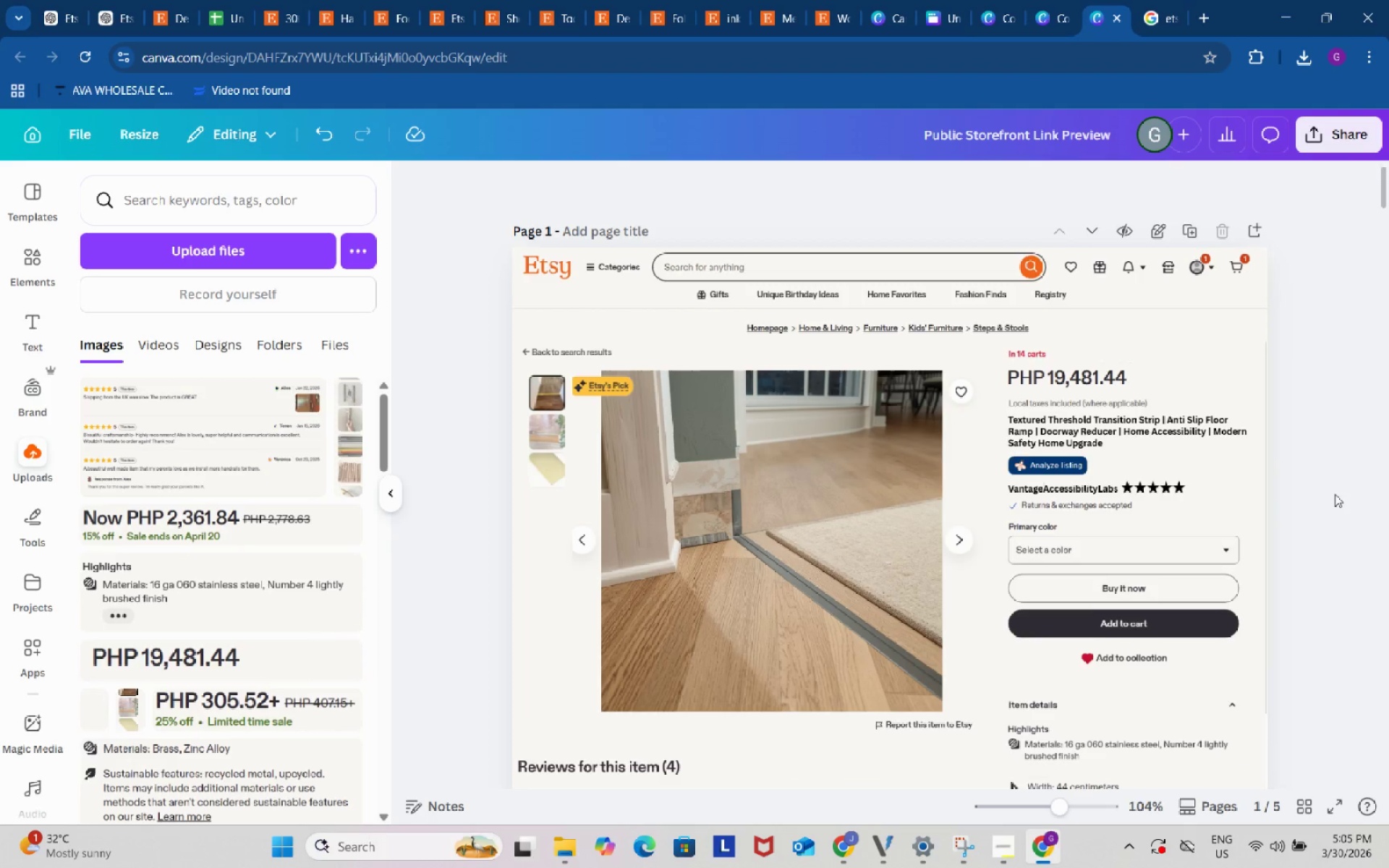 
scroll: coordinate [1333, 516], scroll_direction: down, amount: 6.0
 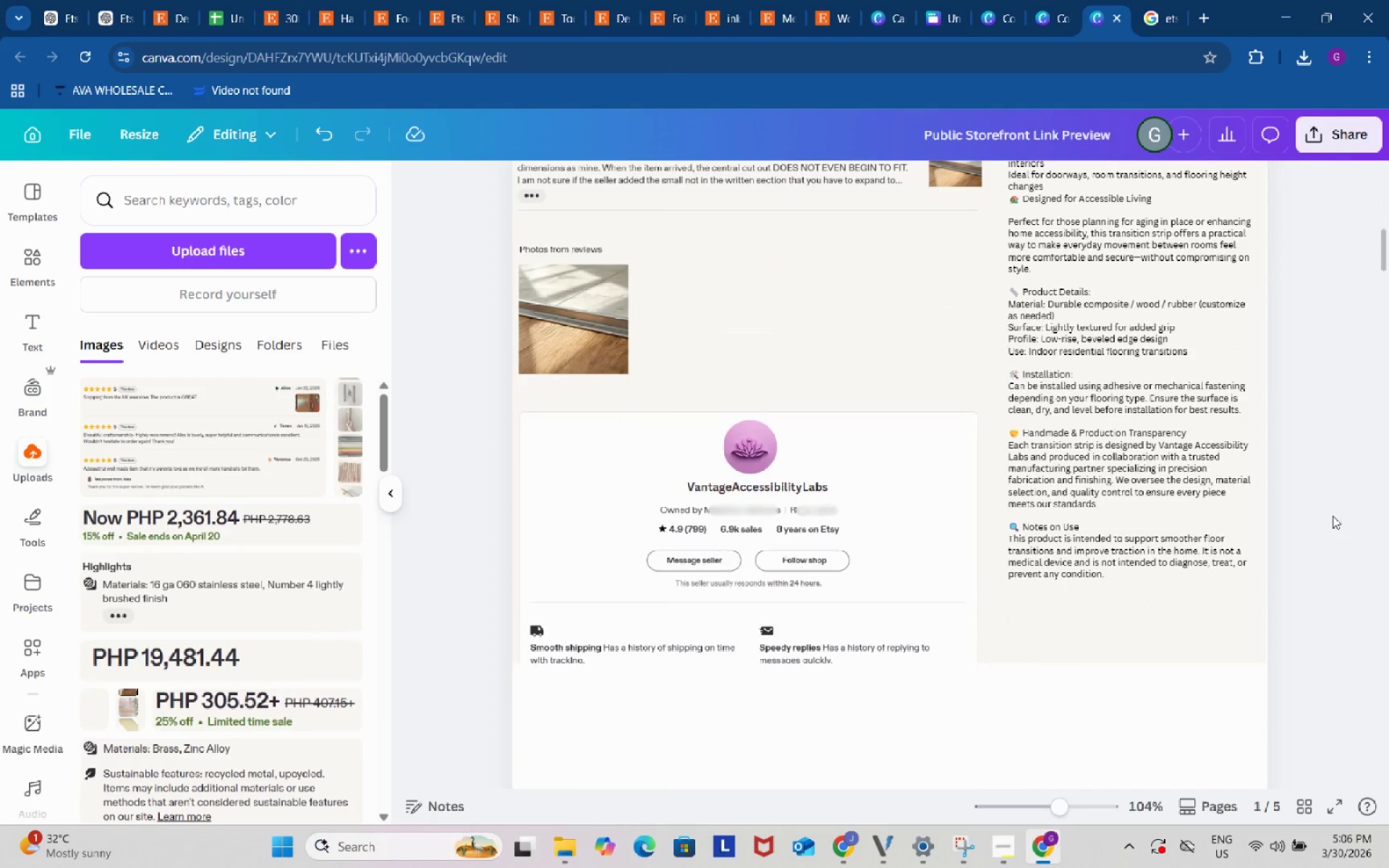 
scroll: coordinate [1333, 516], scroll_direction: up, amount: 3.0
 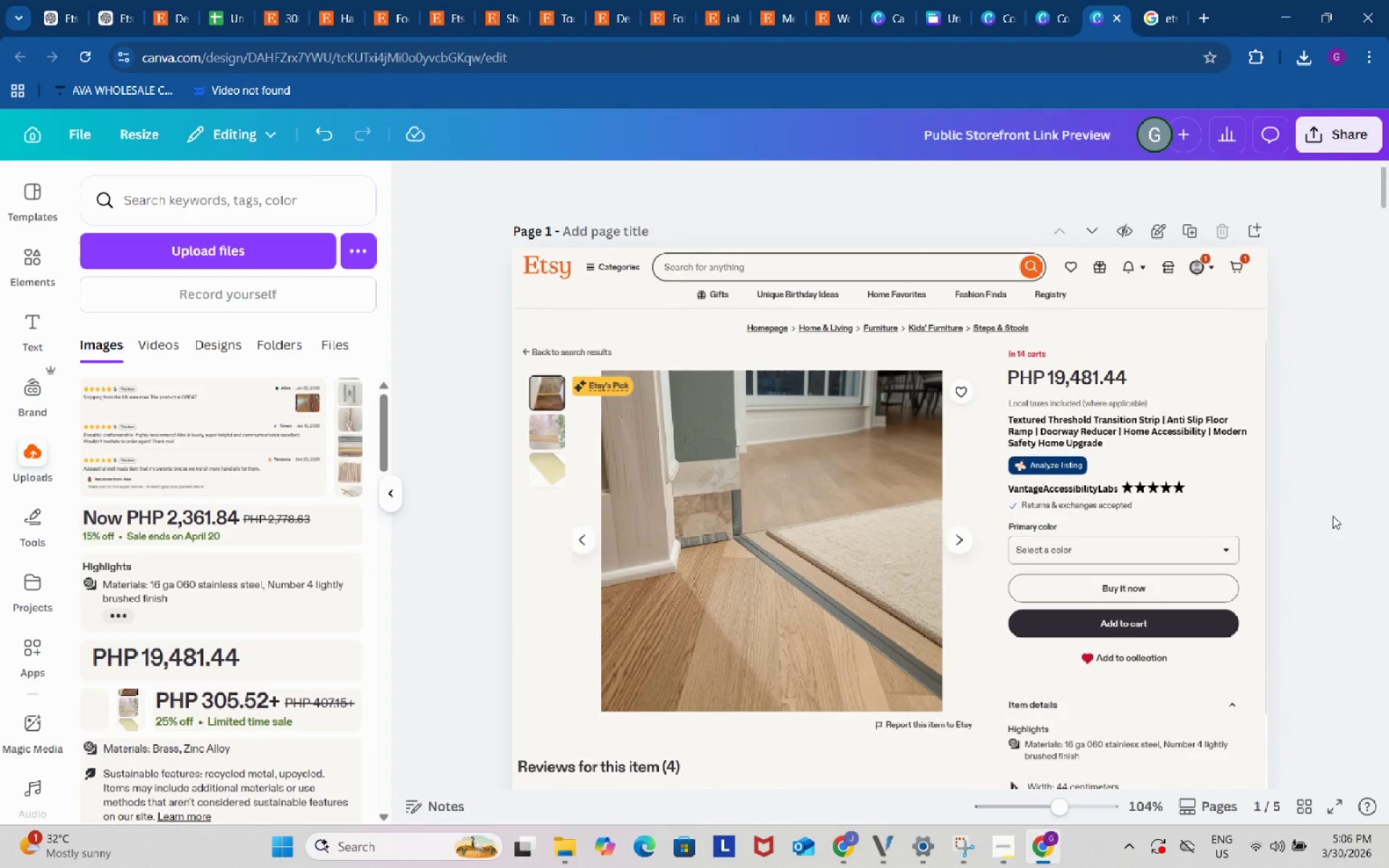 
left_click([1058, 0])
 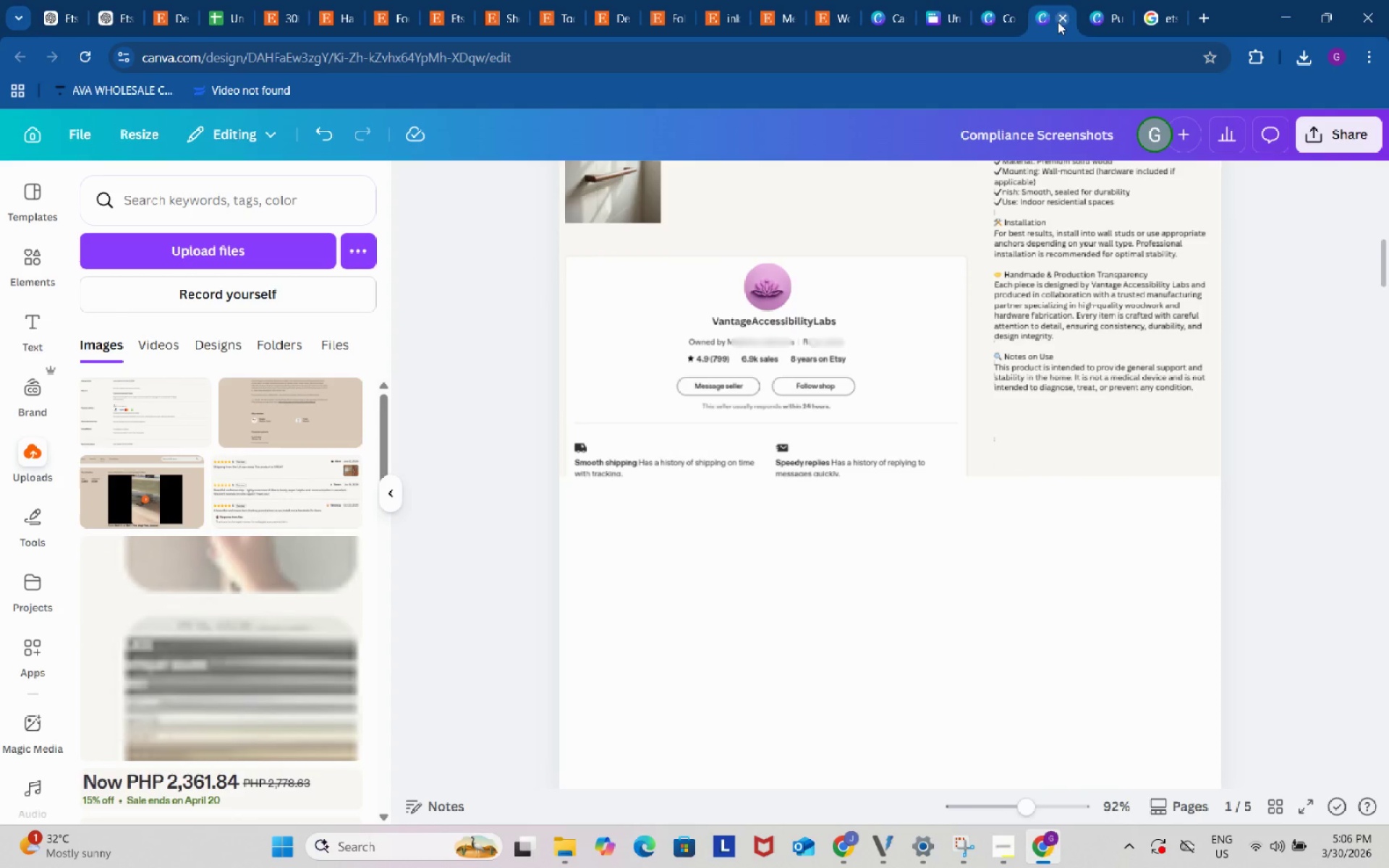 
left_click([1008, 0])
 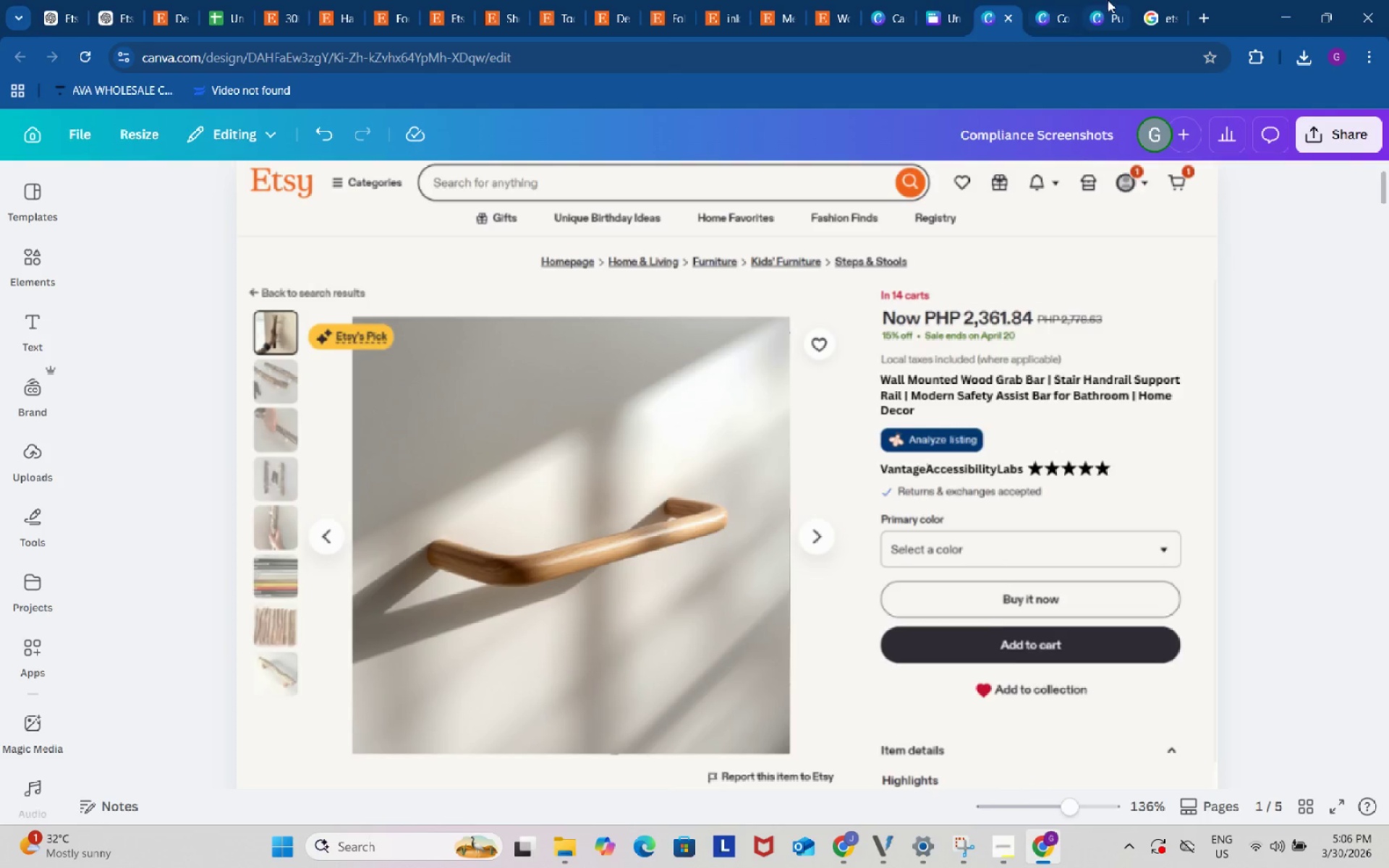 
left_click([1108, 0])
 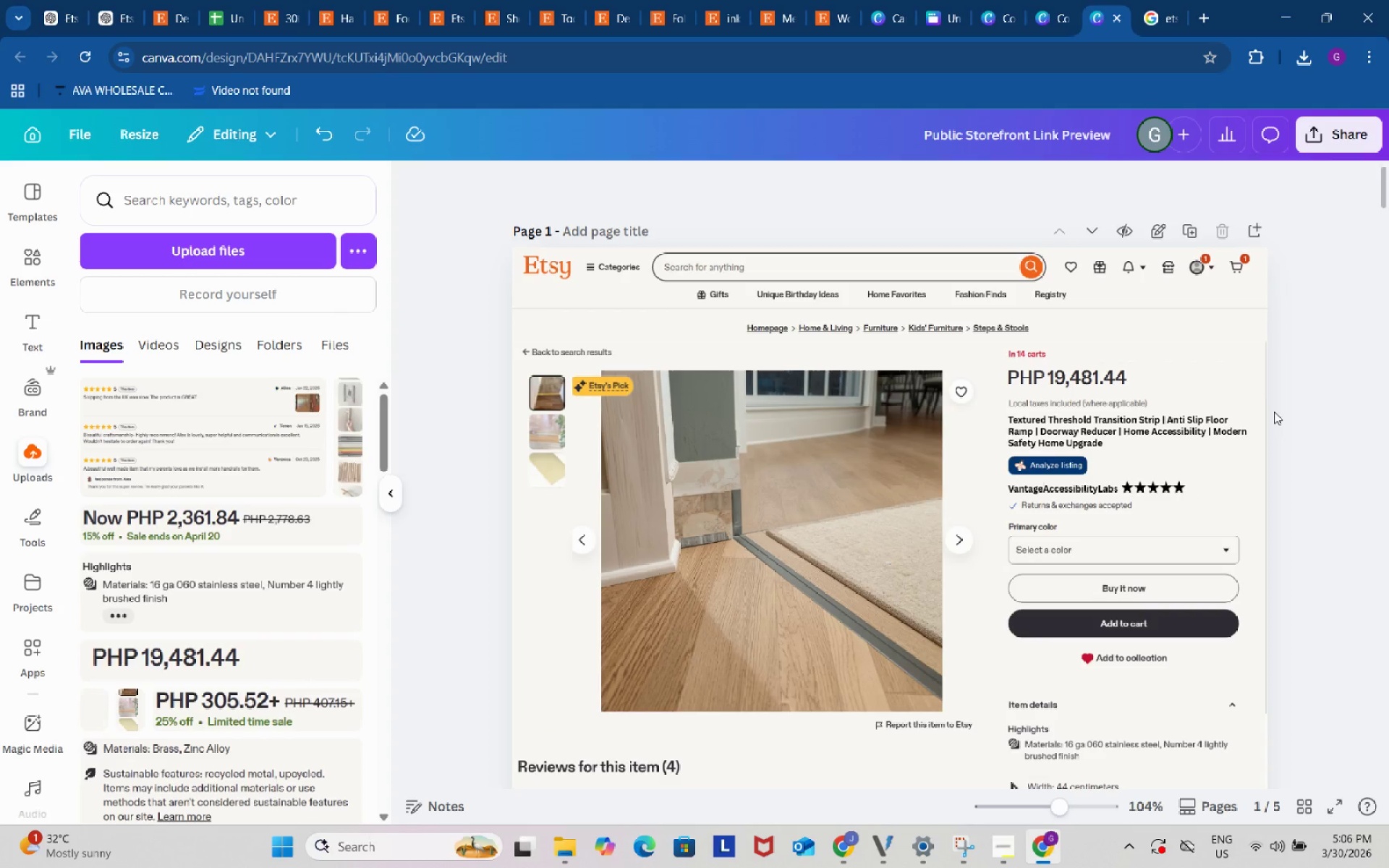 
left_click([1106, 134])
 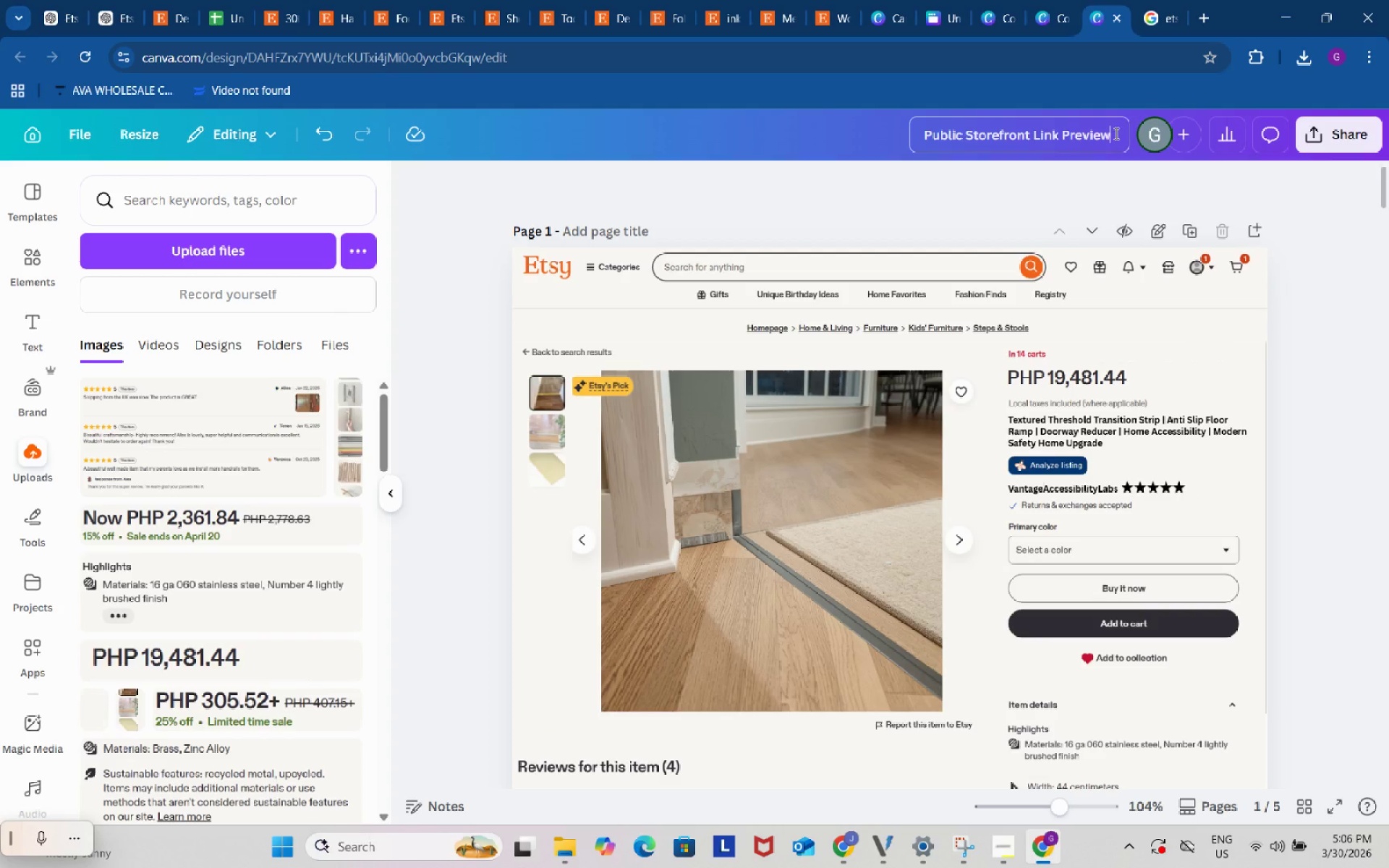 
type( - 5 Listings)
 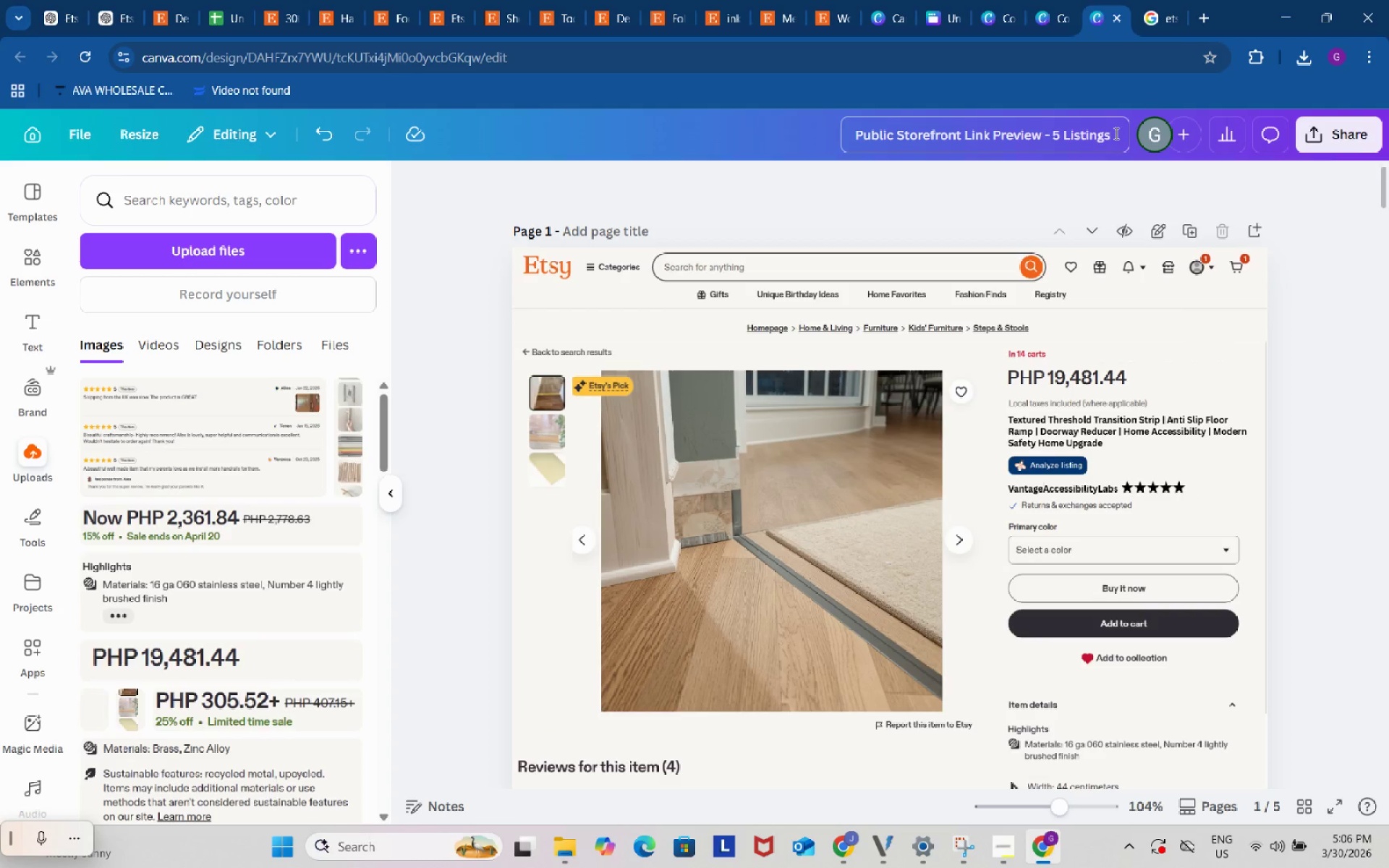 
left_click([1345, 285])
 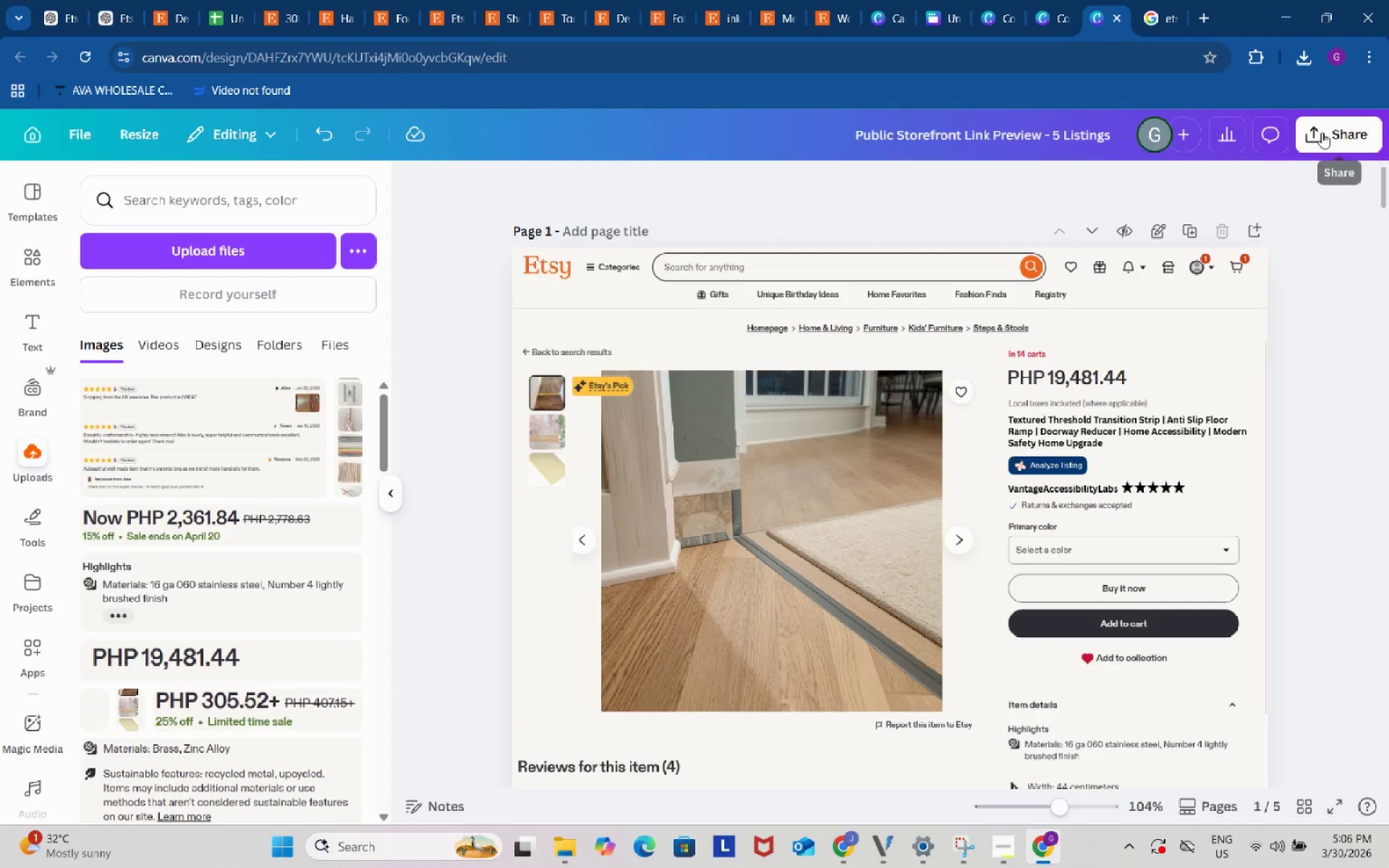 
left_click([1322, 132])
 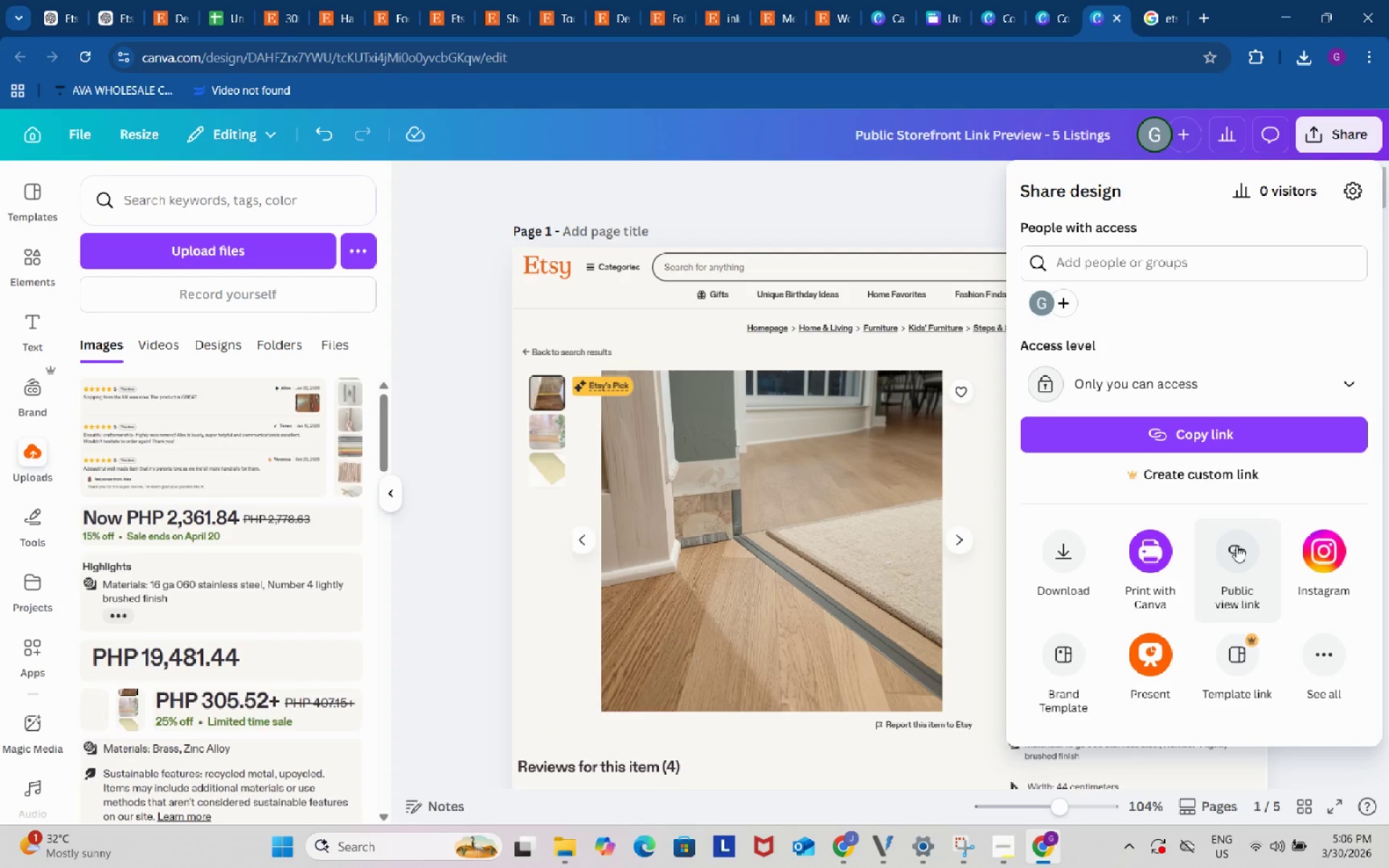 
wait(5.09)
 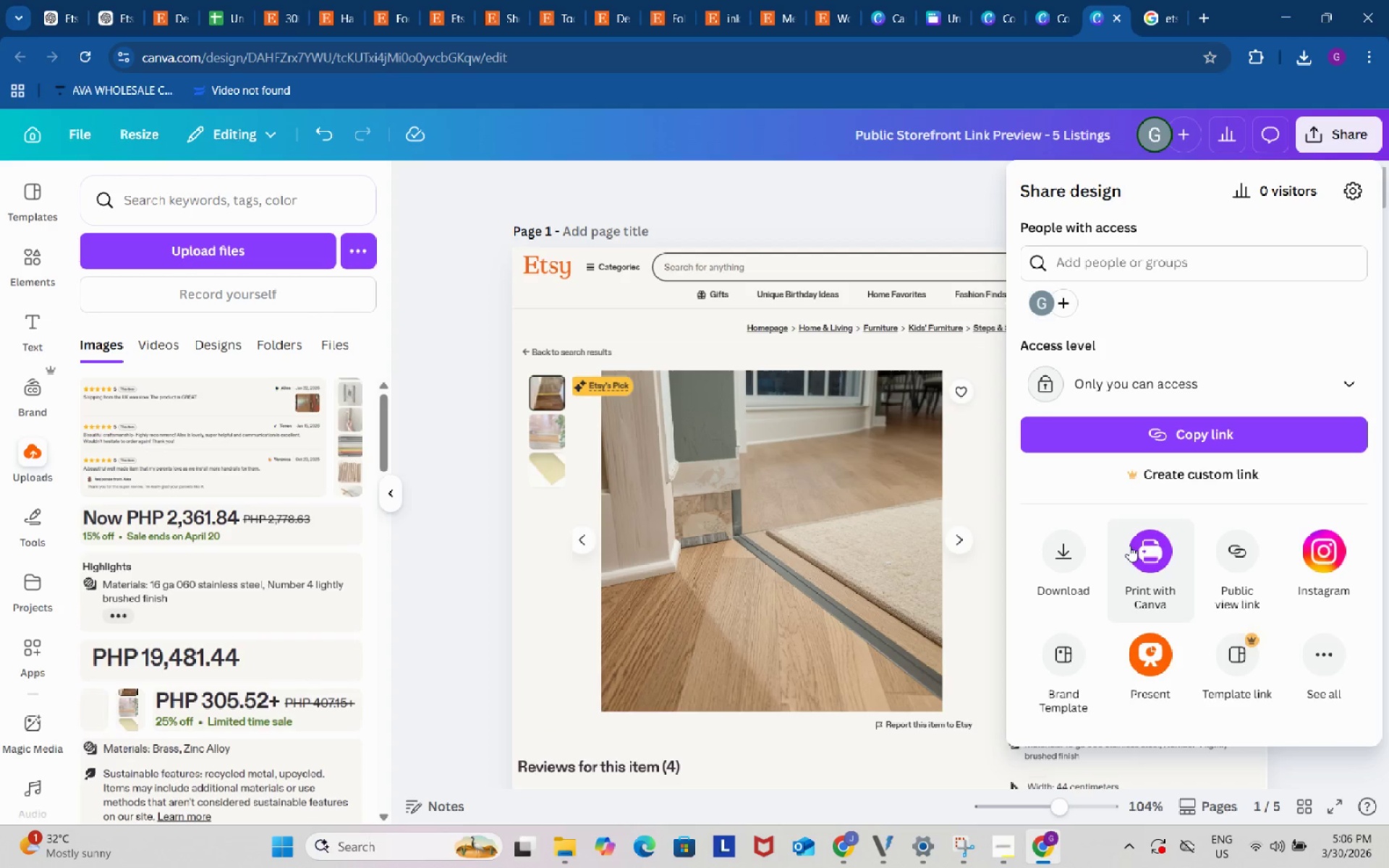 
left_click([1003, 841])